 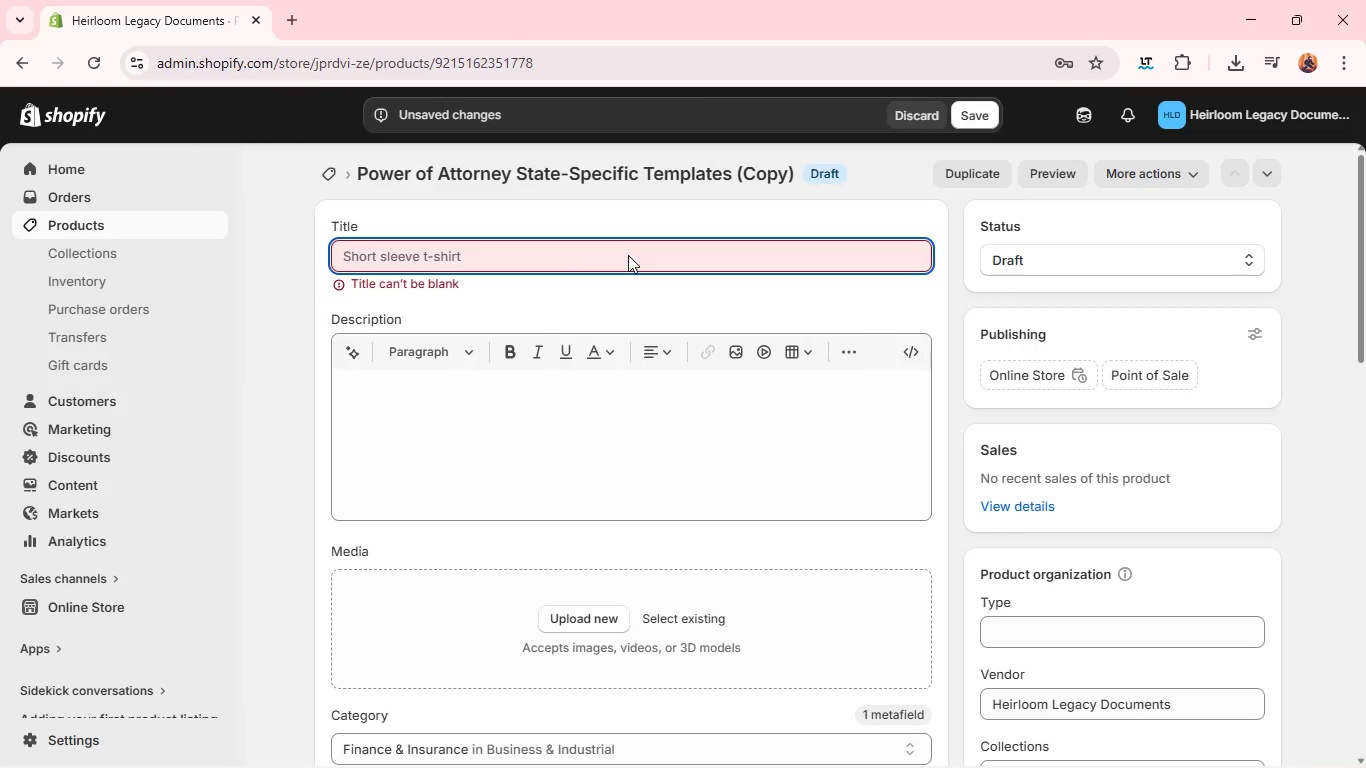 
type(Ther )
key(Backspace)
key(Backspace)
type( Legacy Binder Estate Organizer )
 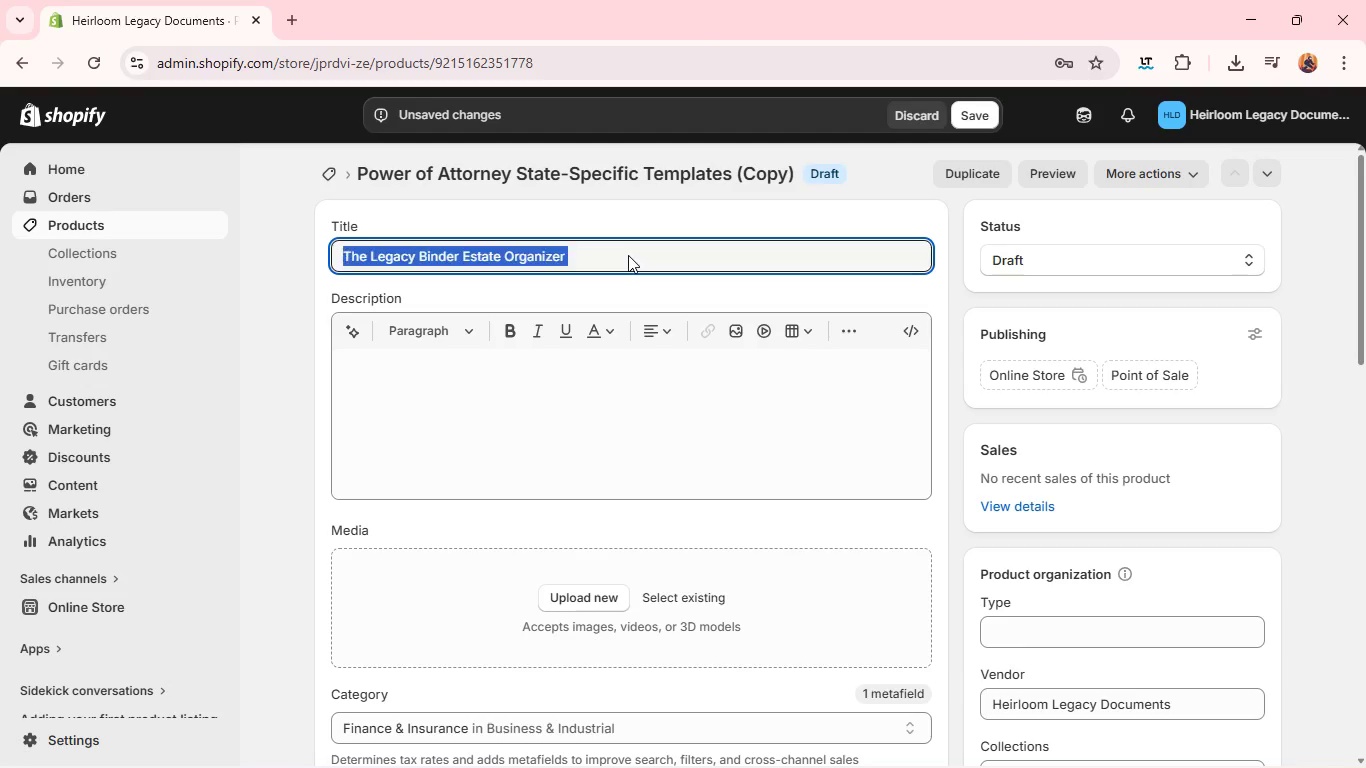 
key(Control+A)
 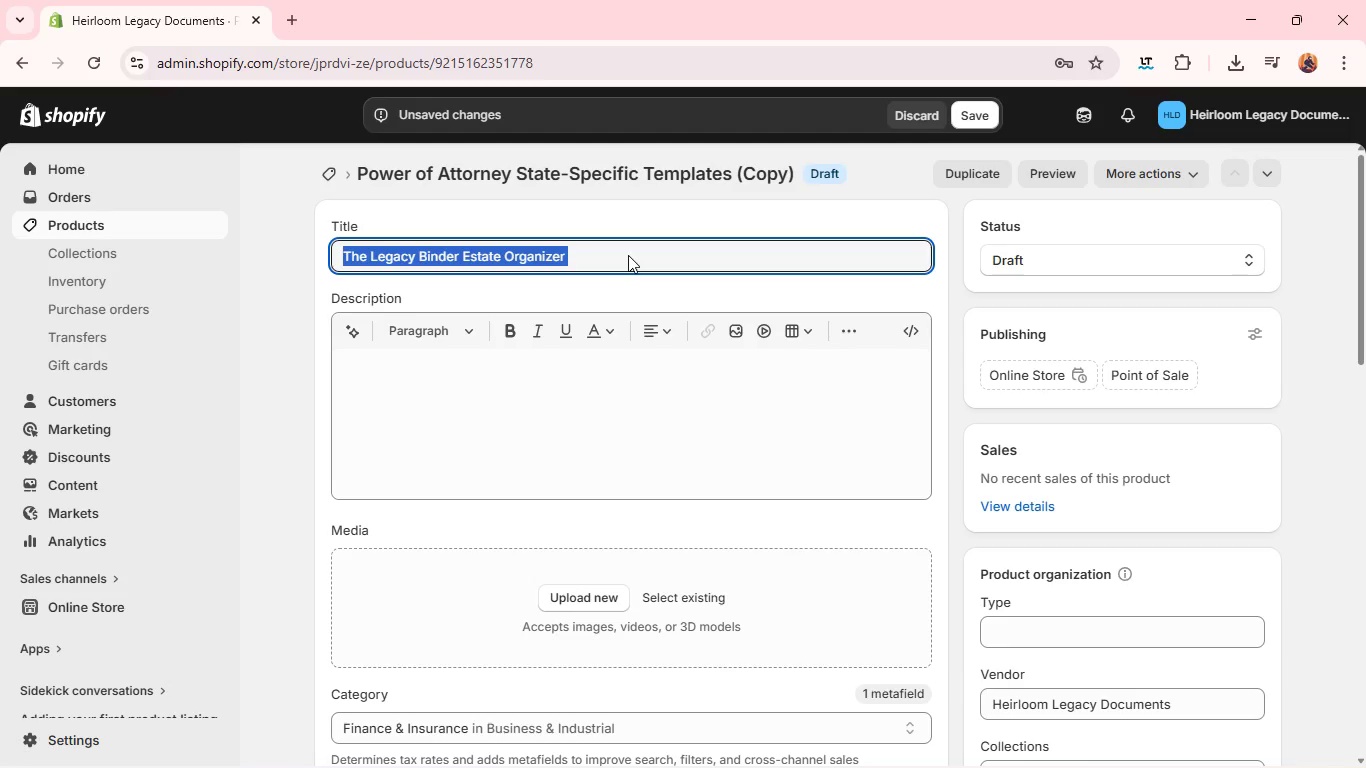 
key(Control+C)
 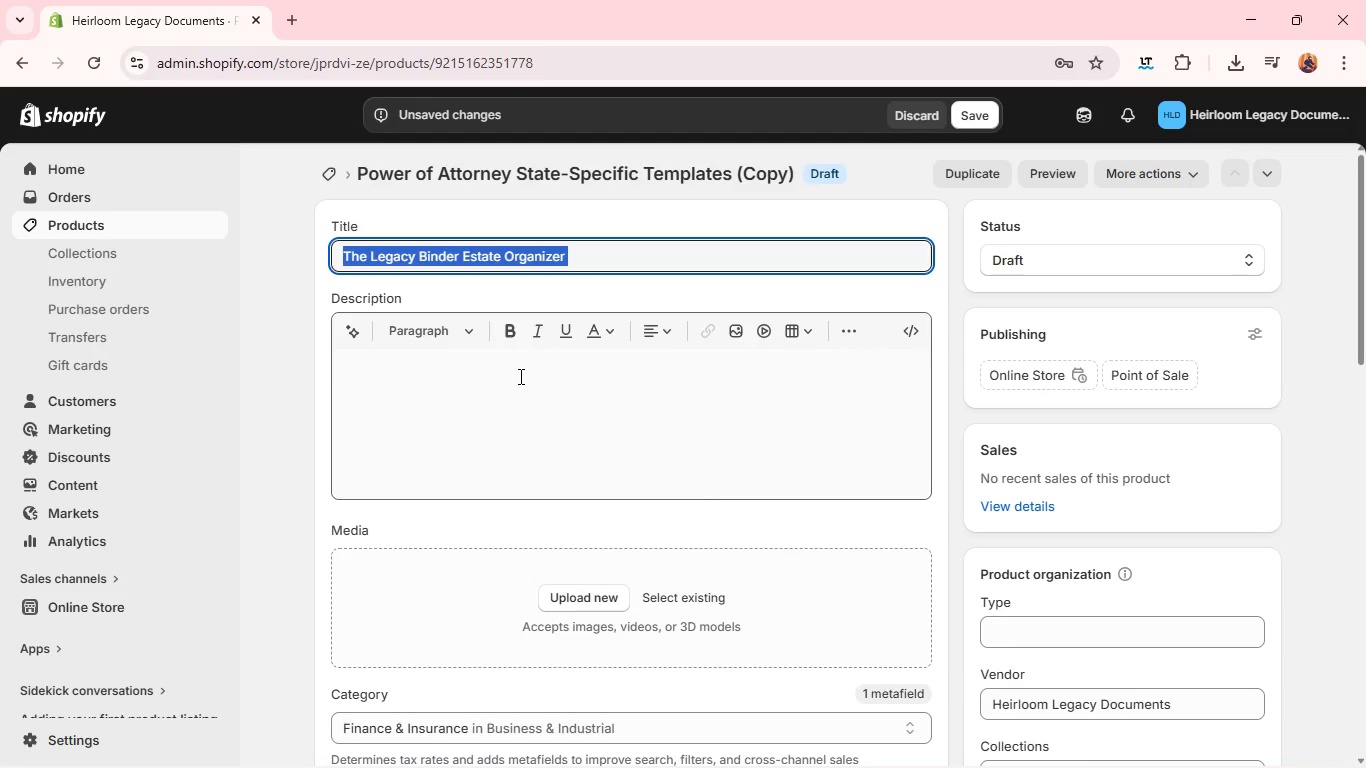 
left_click([519, 376])
 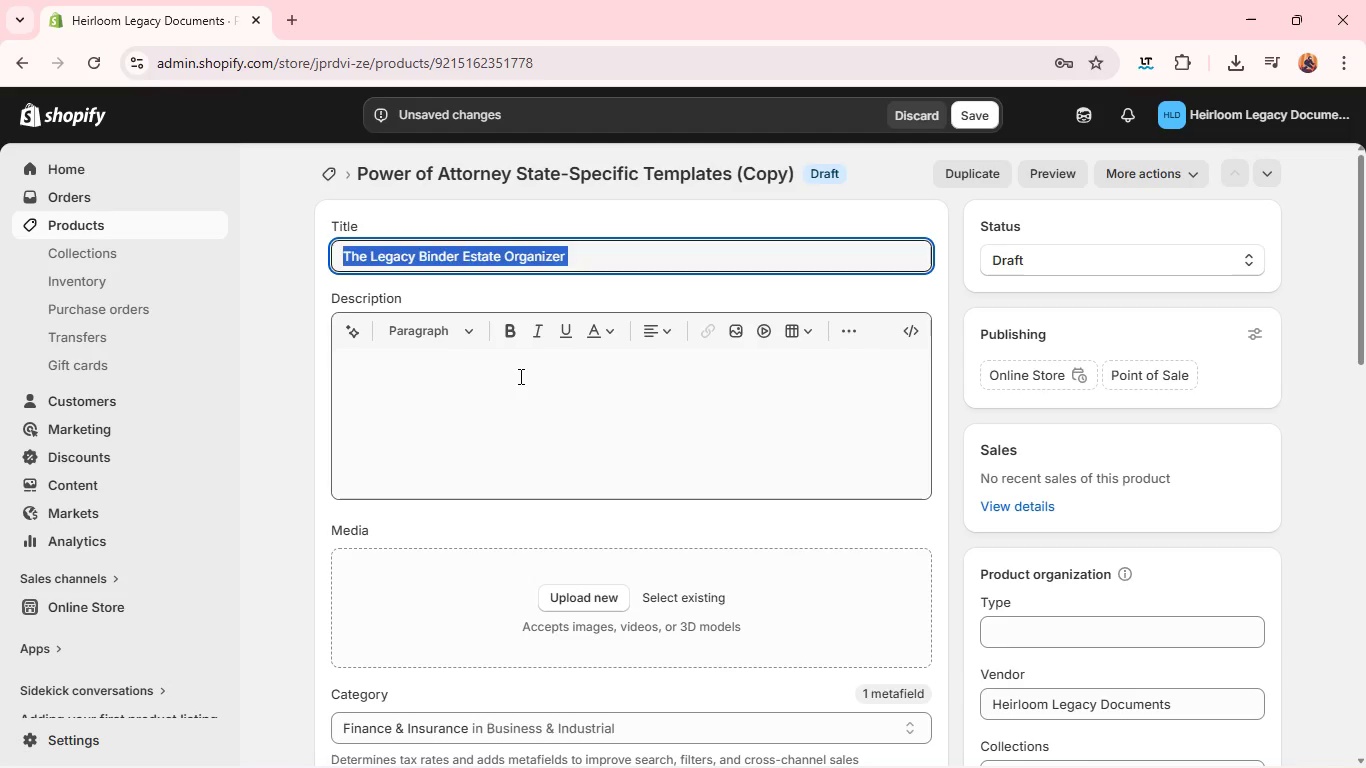 
key(Control+V)
 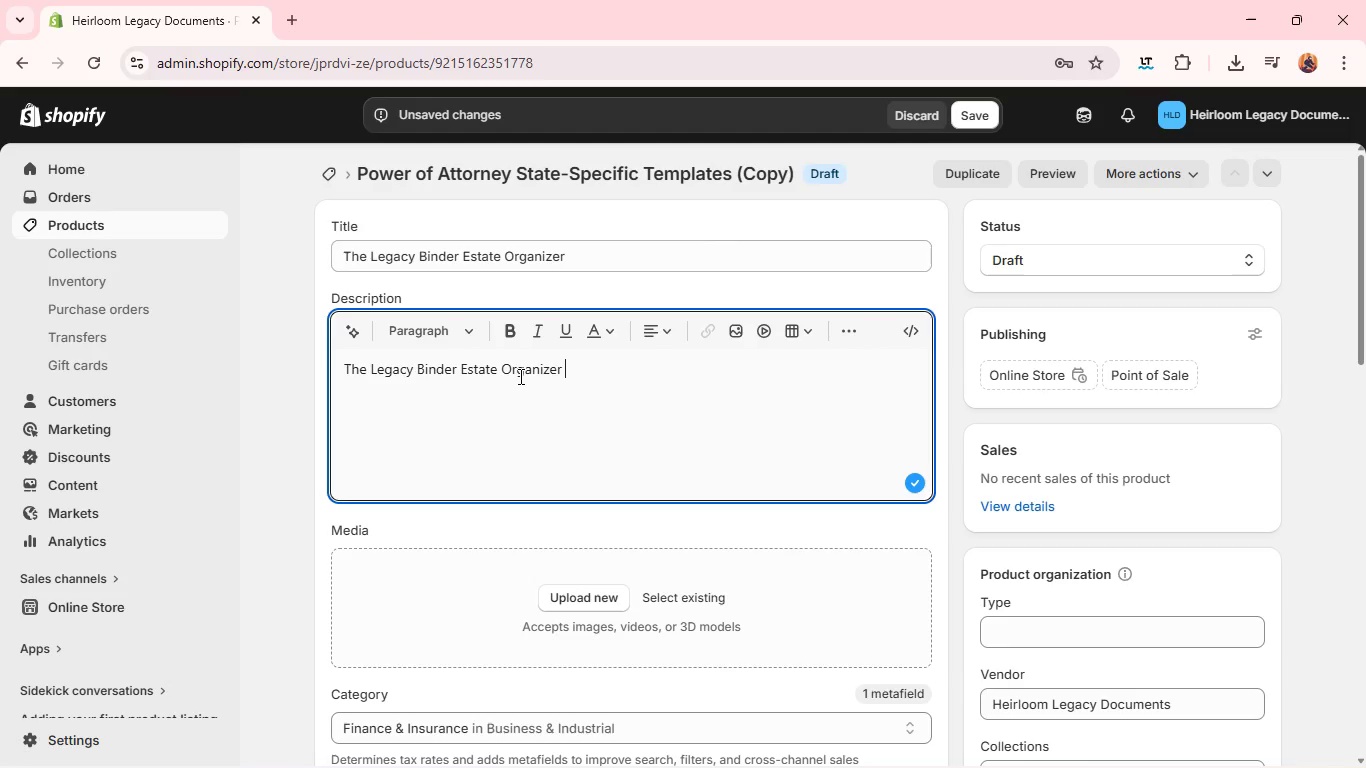 
wait(8.83)
 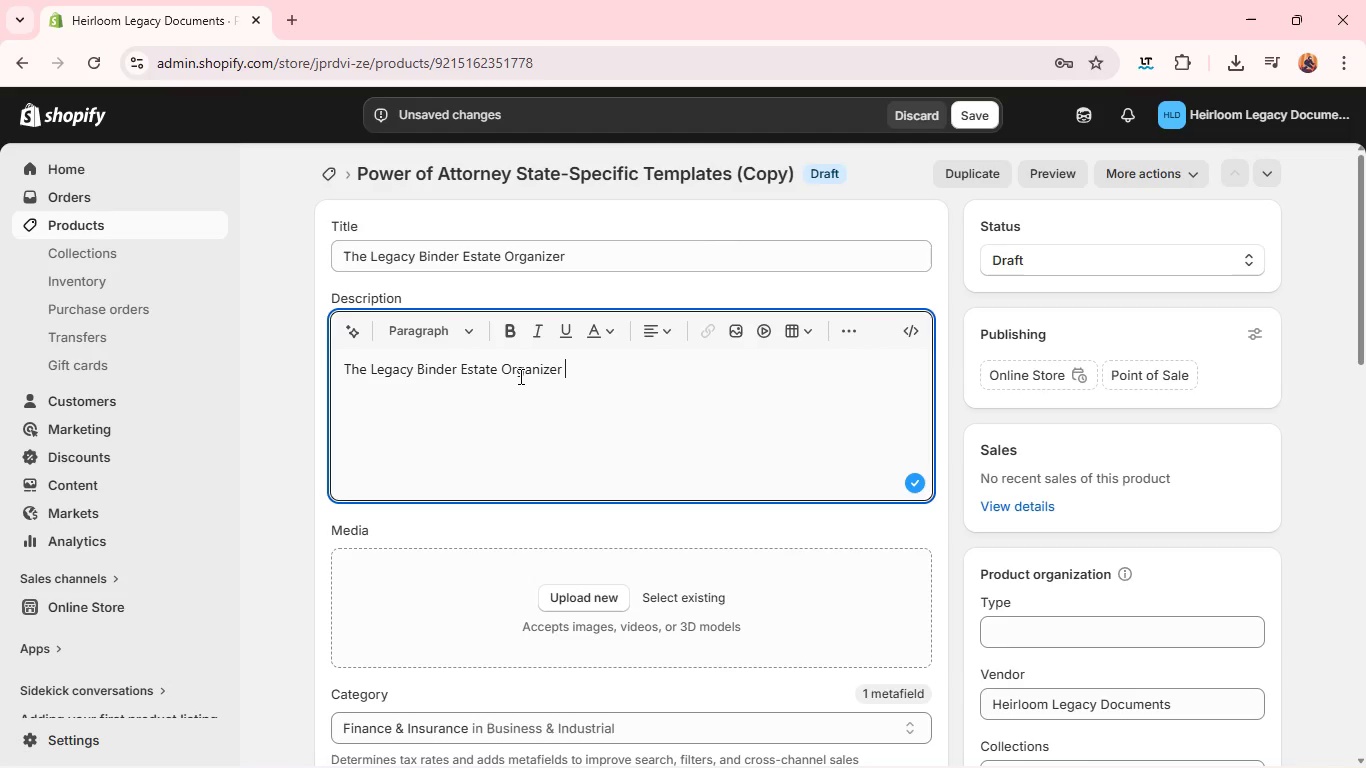 
type(is a strucured physical system designed to centralize and protect essential estate documentation.)
 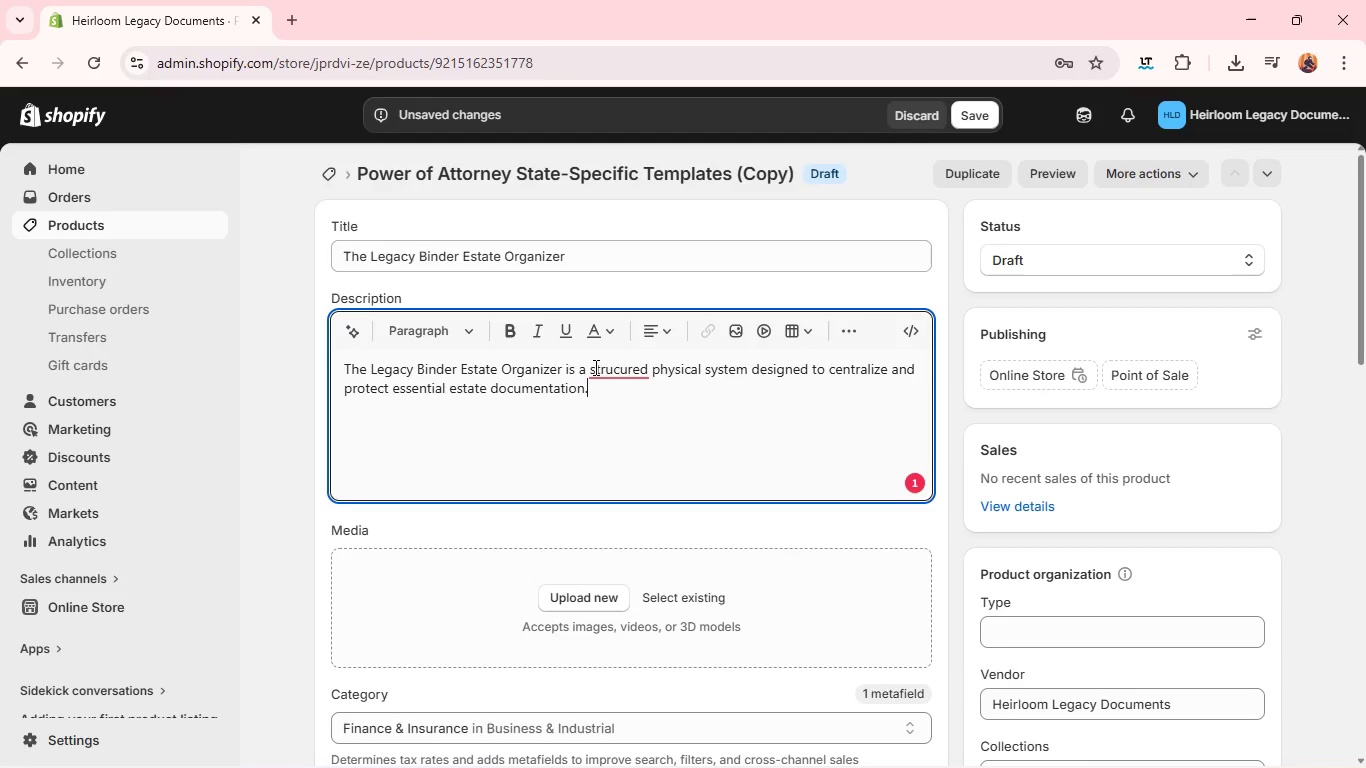 
left_click([608, 367])
 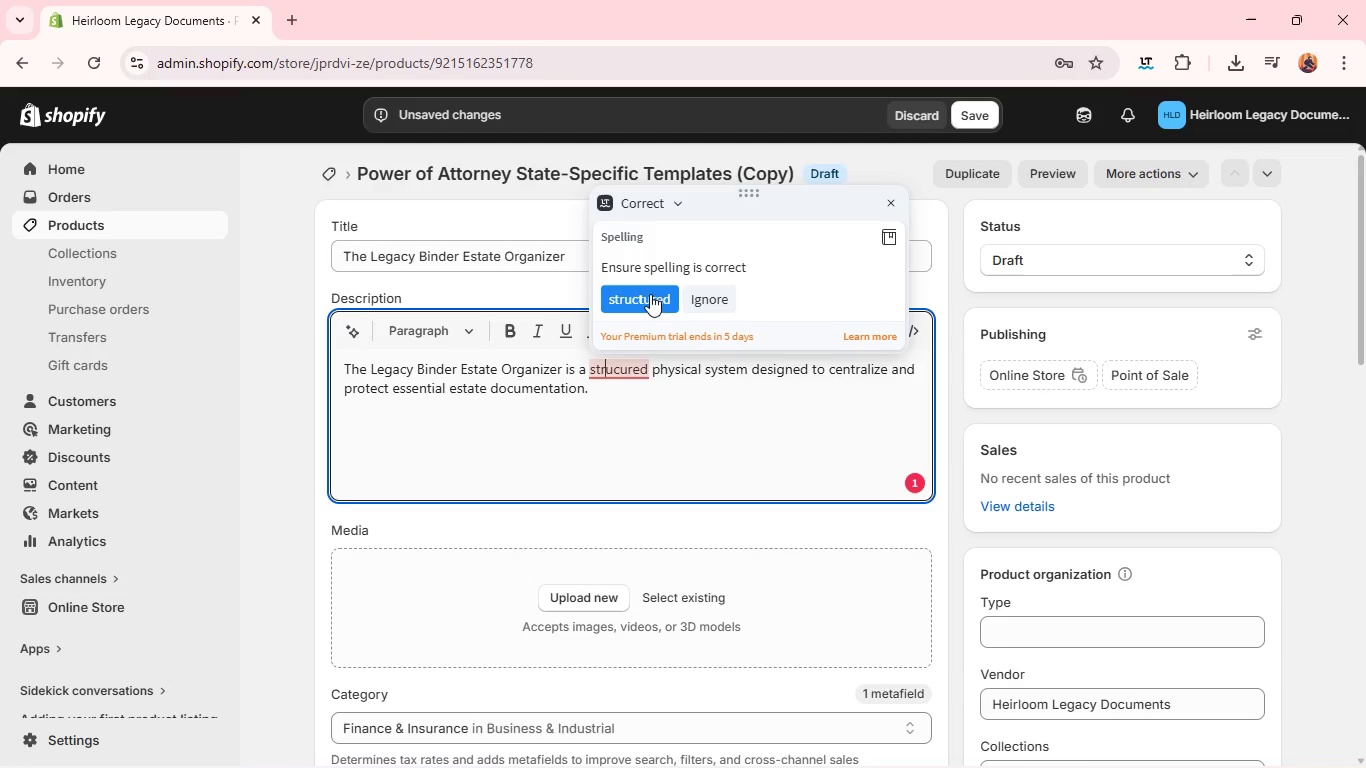 
left_click([657, 287])
 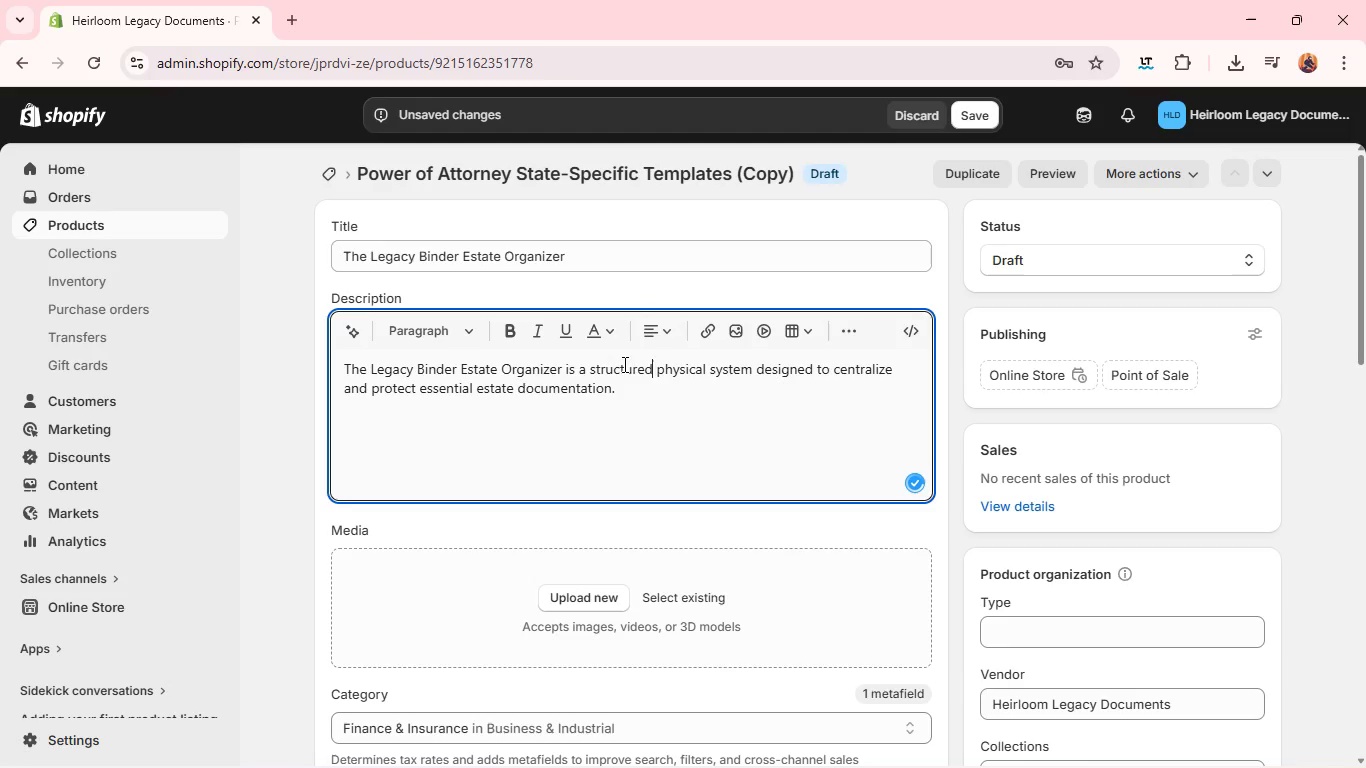 
left_click([619, 391])
 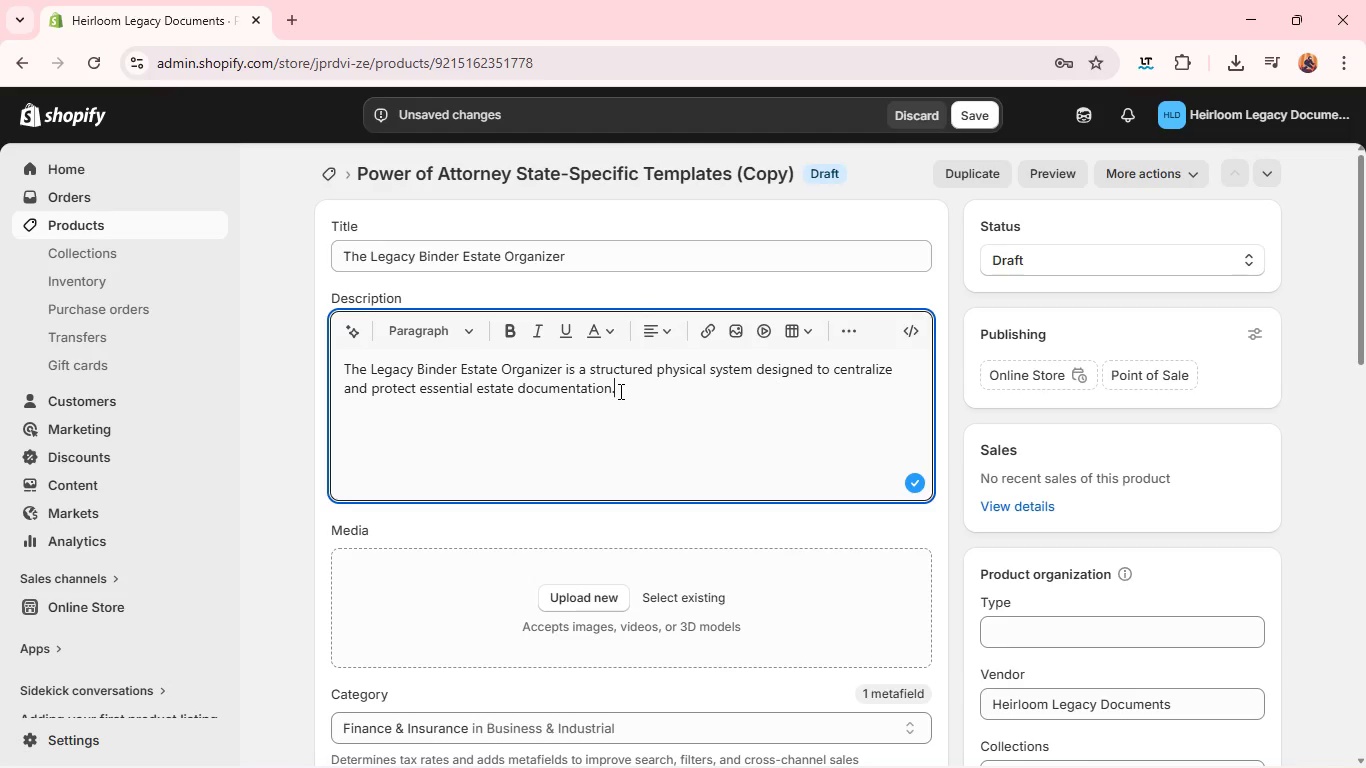 
key(Enter)
 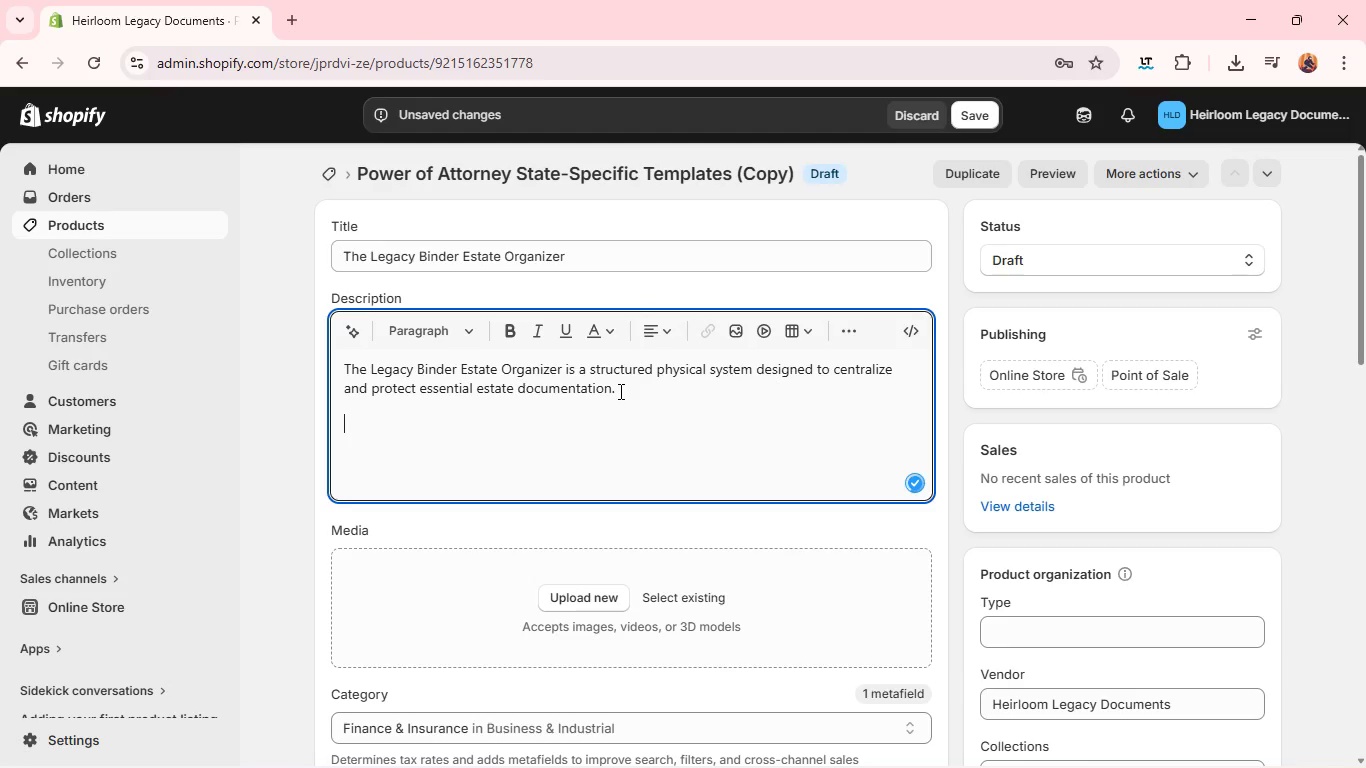 
type(It provides categorized sections for wills, financial records, insuranced)
key(Backspace)
type( policies )
key(Backspace)
type(, and personal directives, ensuring that critical information remains, e)
 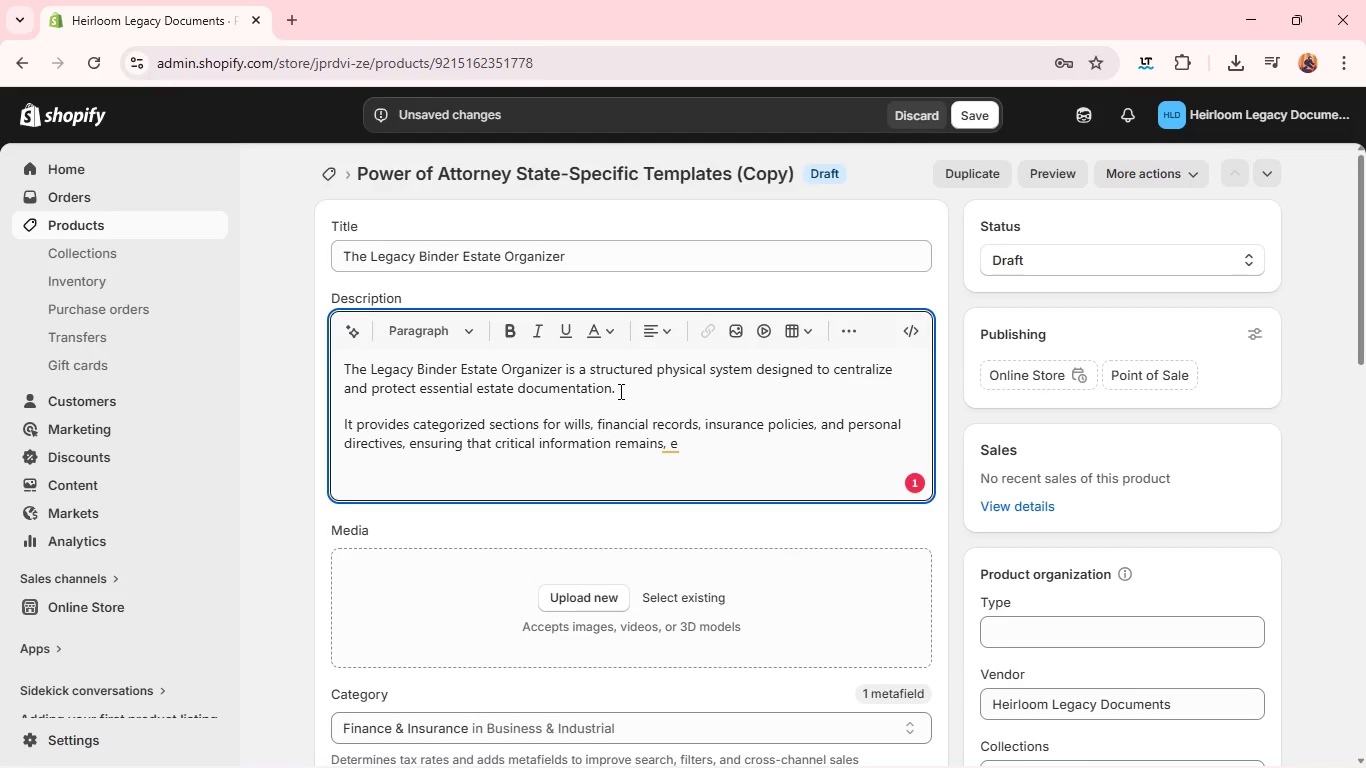 
wait(6.53)
 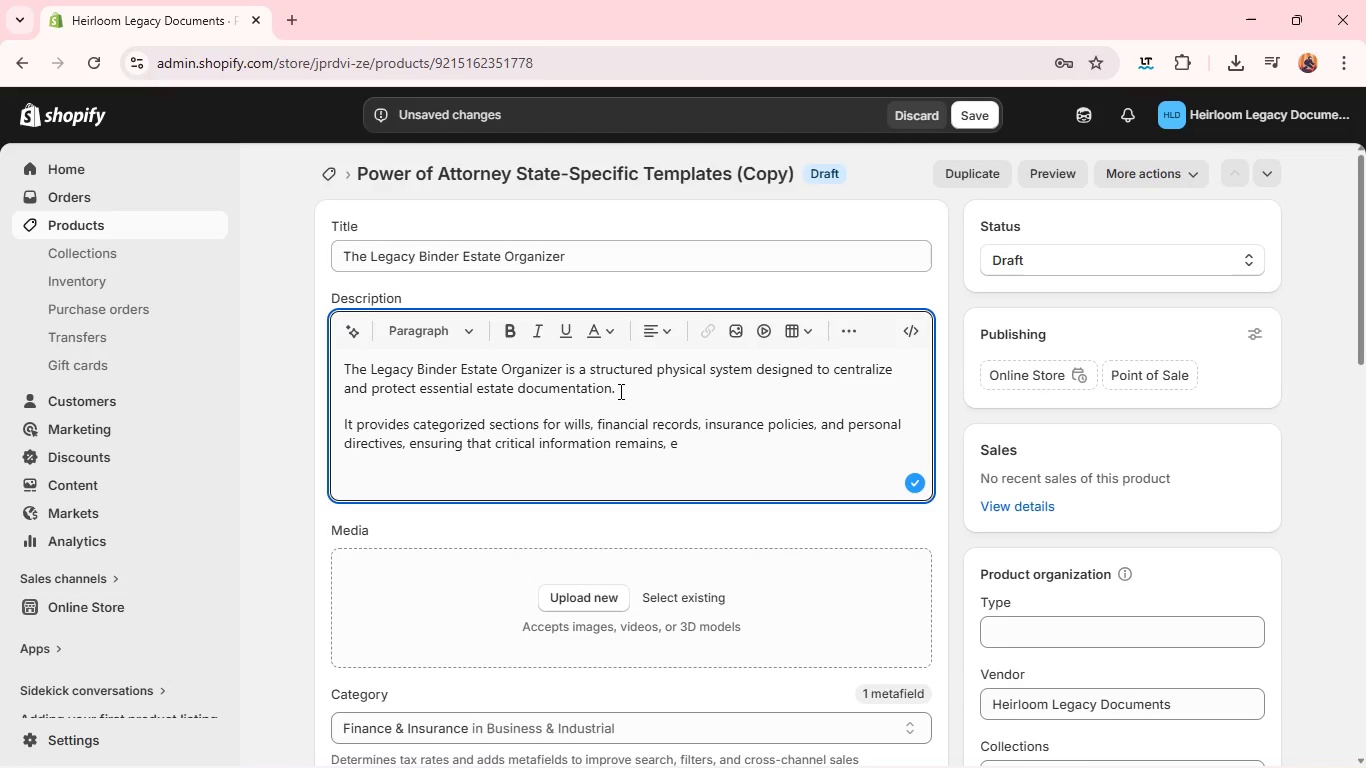 
key(Backspace)
 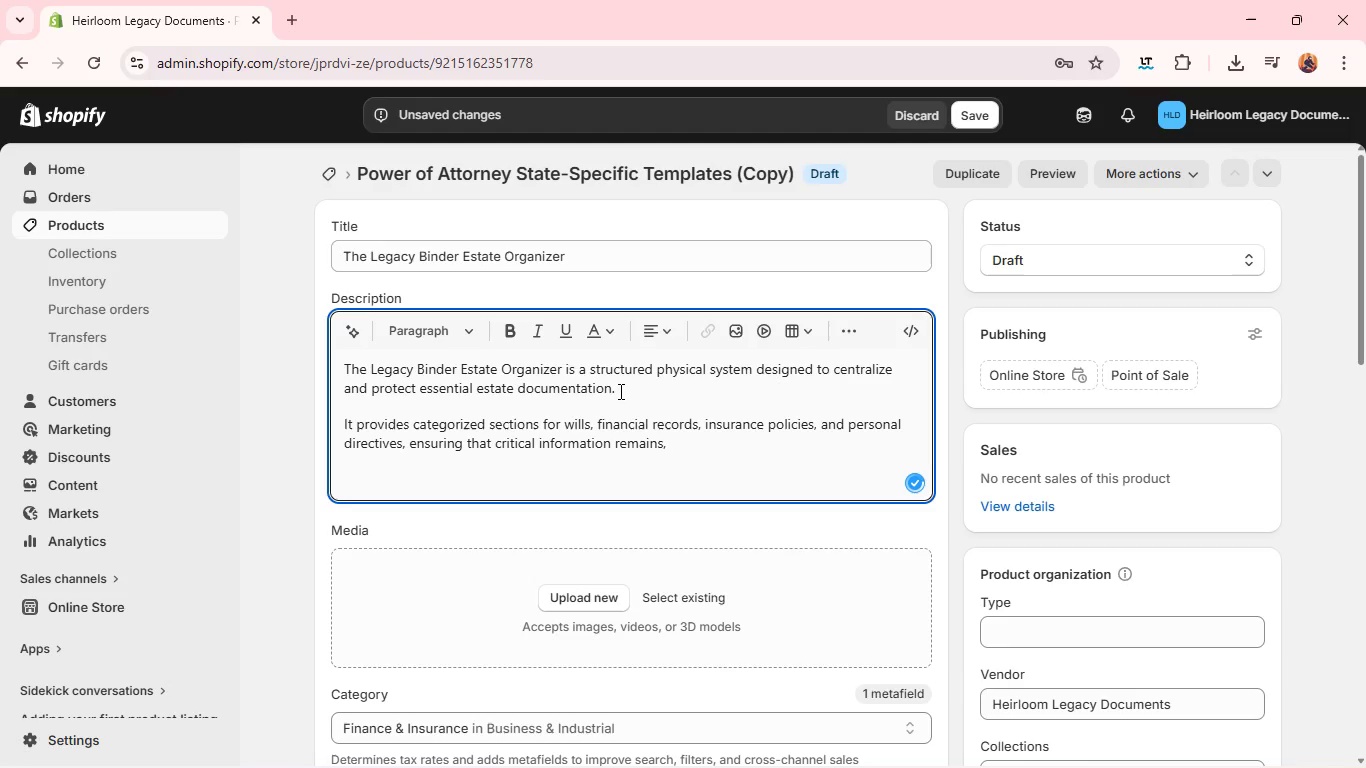 
key(Backspace)
 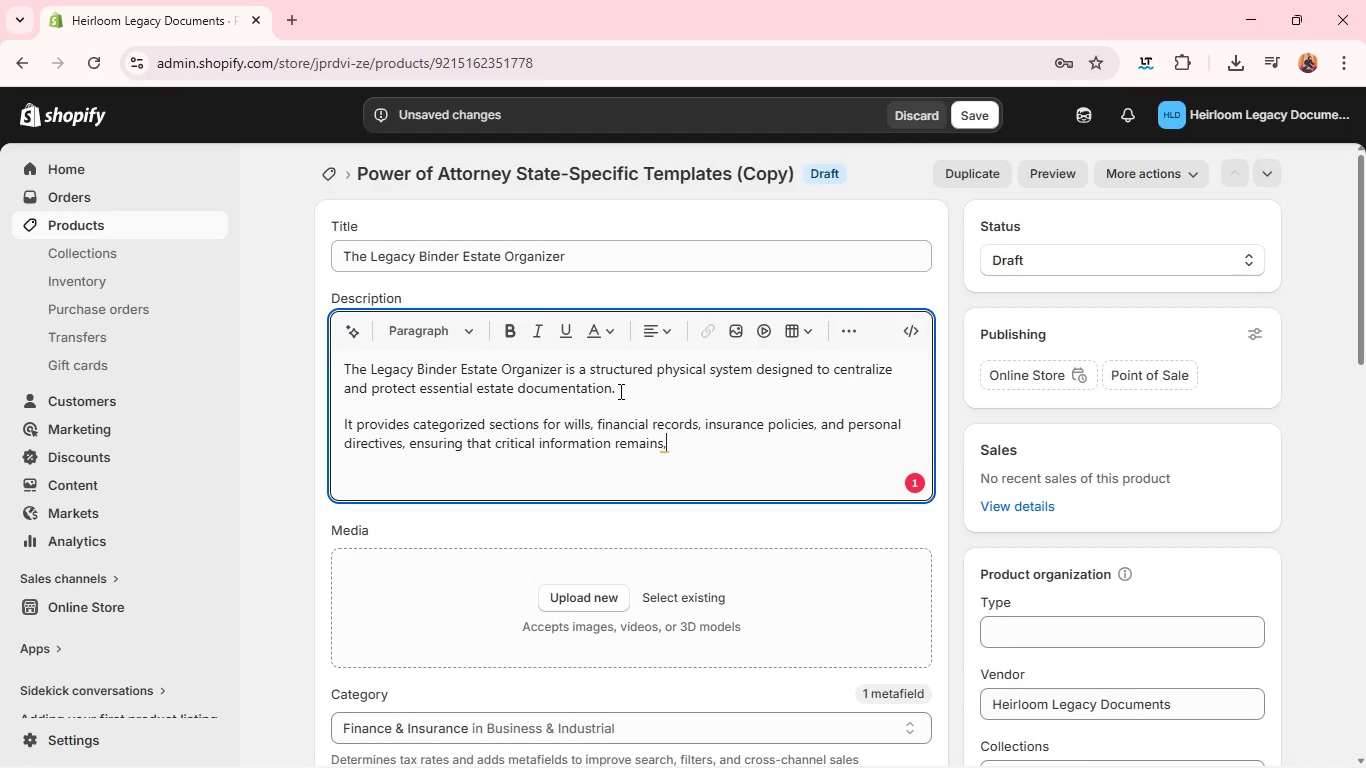 
wait(9.67)
 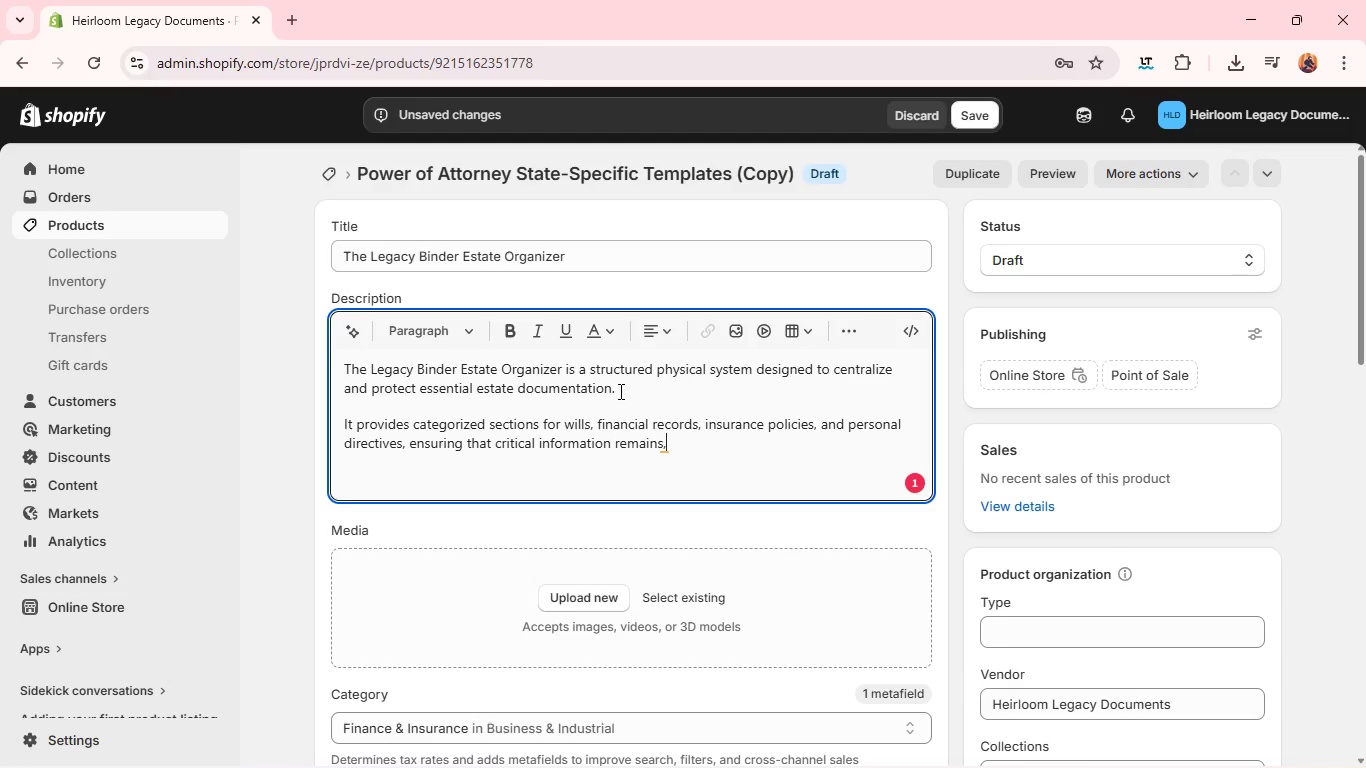 
key(Backspace)
type( orr)
key(Backspace)
type(ganized and accessible when  needed most. )
 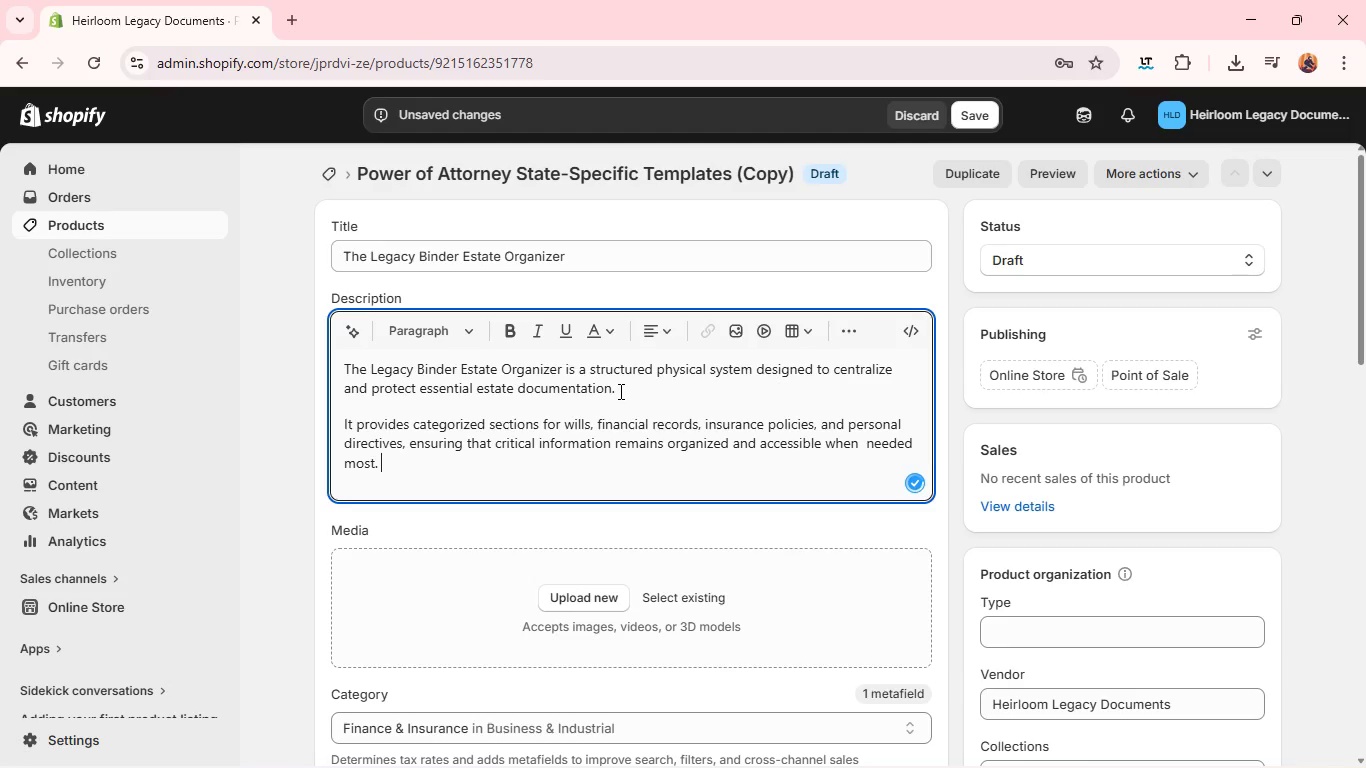 
key(Enter)
 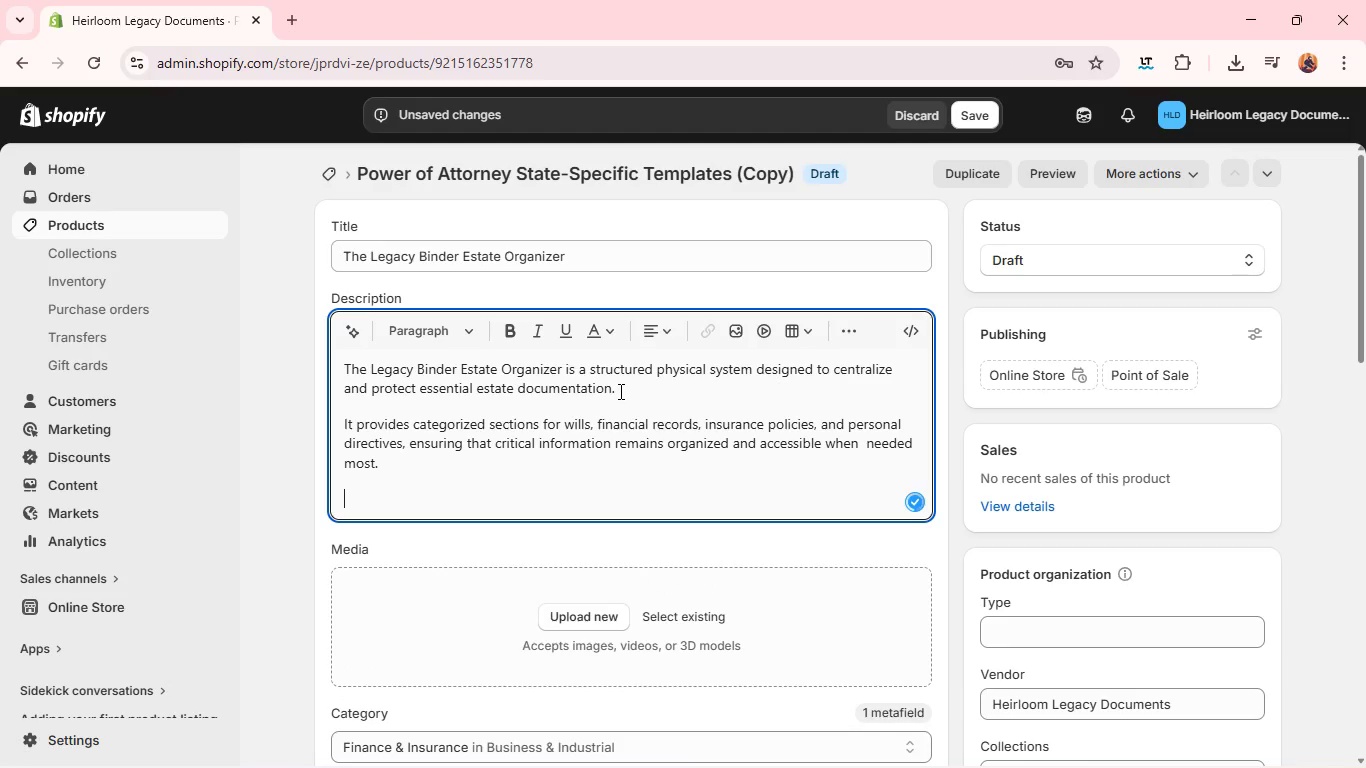 
type(Engineered for logn)
key(Backspace)
key(Backspace)
type(ng-term use, this binder supports families and individuals in maintaning clarity and order across complex legal and financial documentation systems.)
 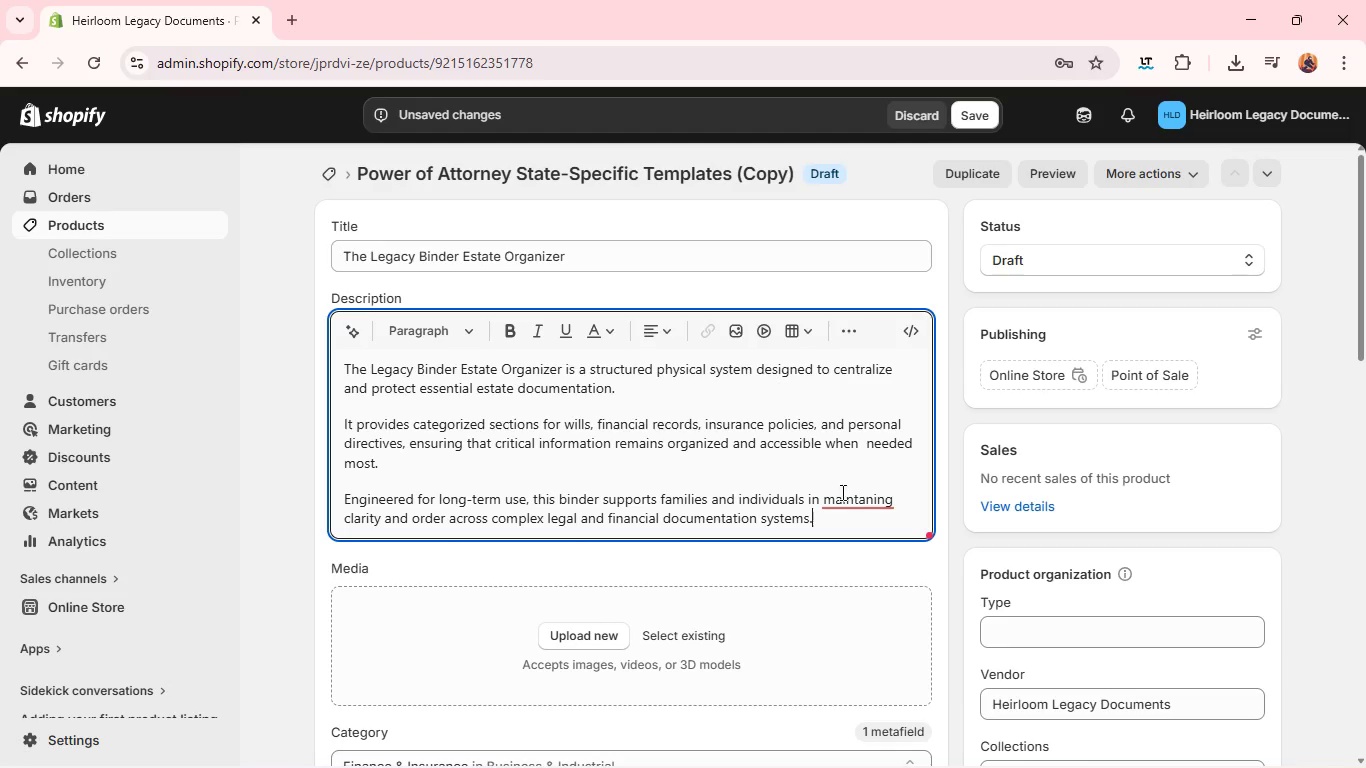 
left_click([851, 499])
 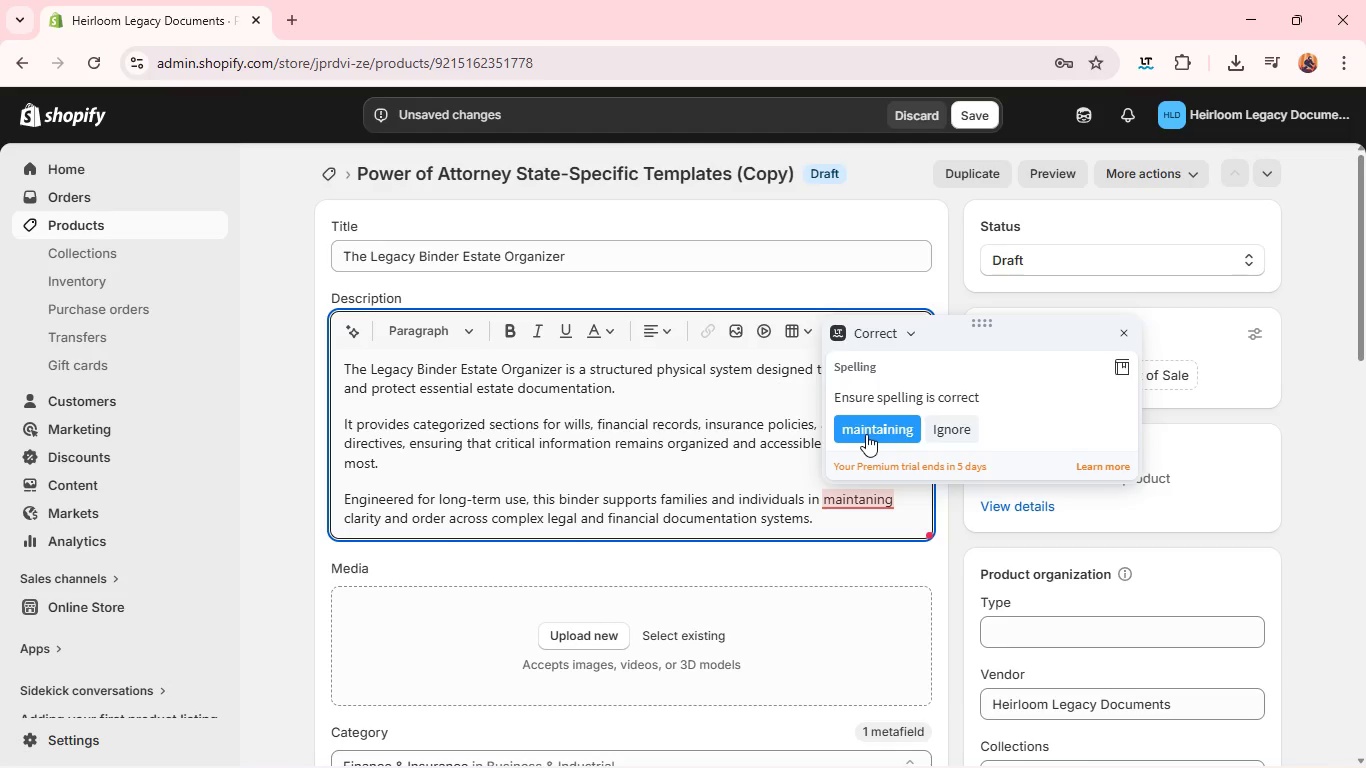 
left_click([866, 434])
 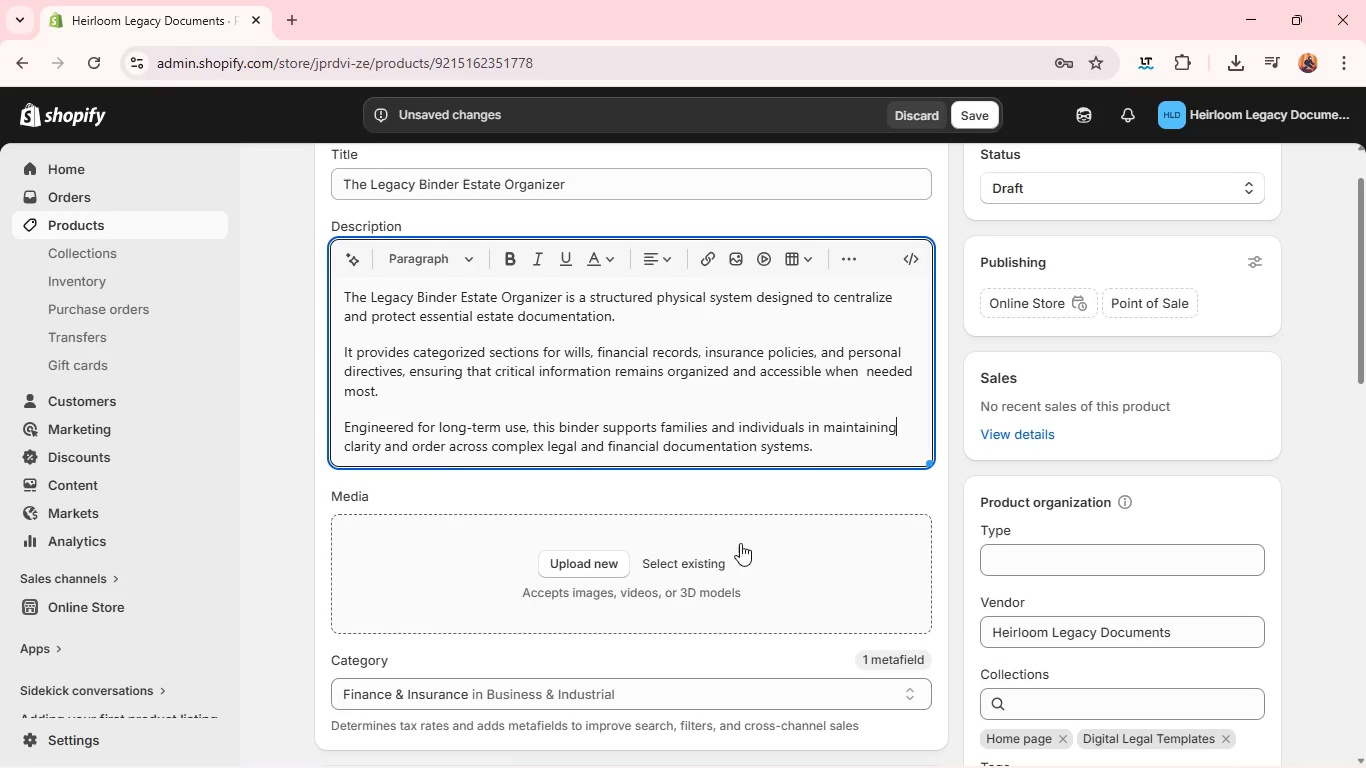 
left_click([603, 567])
 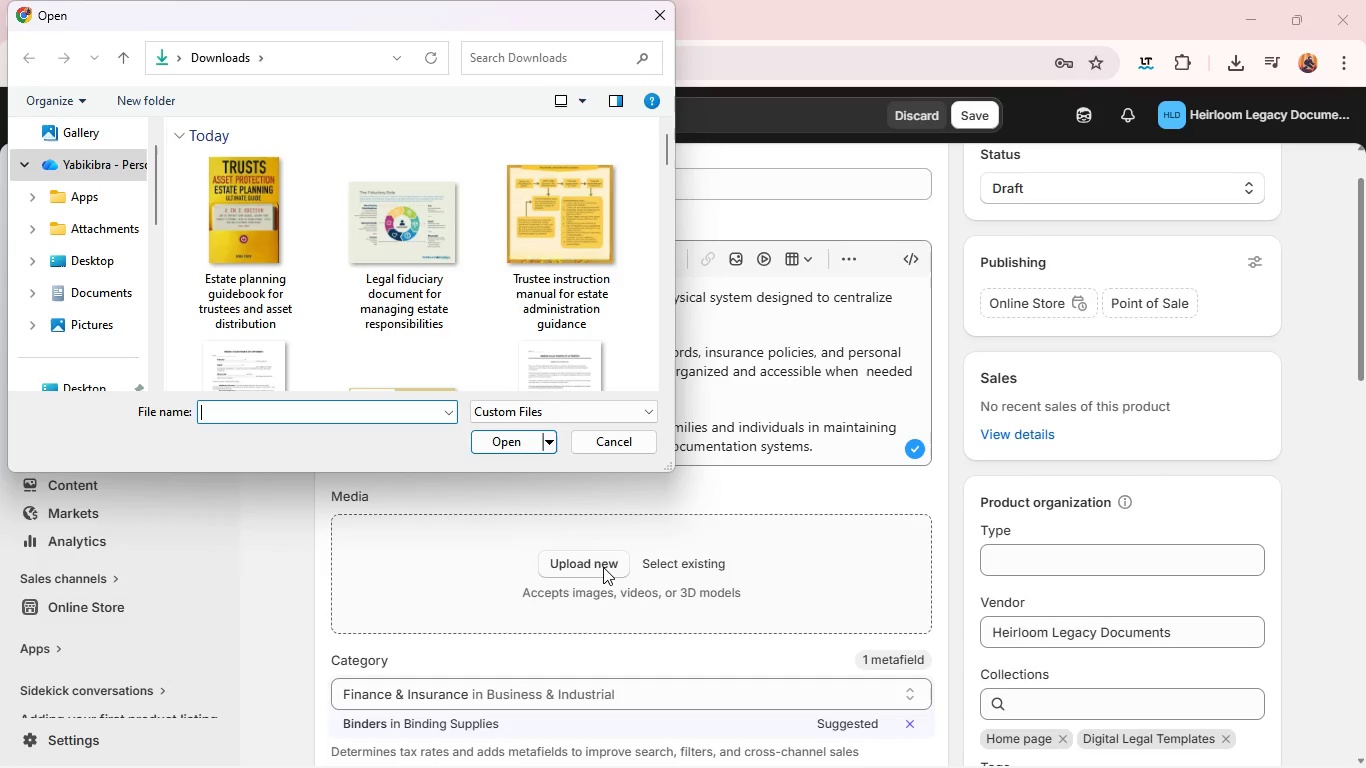 
wait(10.86)
 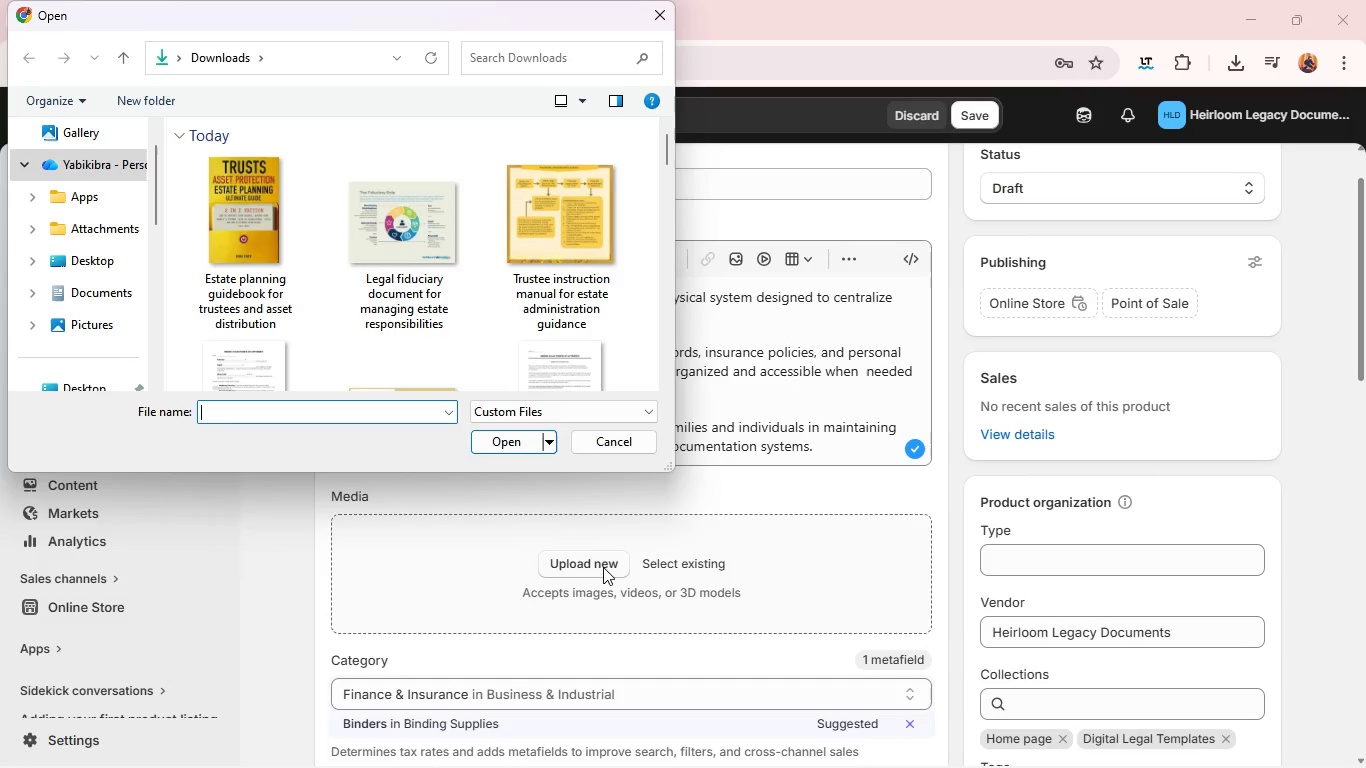 
scroll: coordinate [427, 254], scroll_direction: down, amount: 2.0
 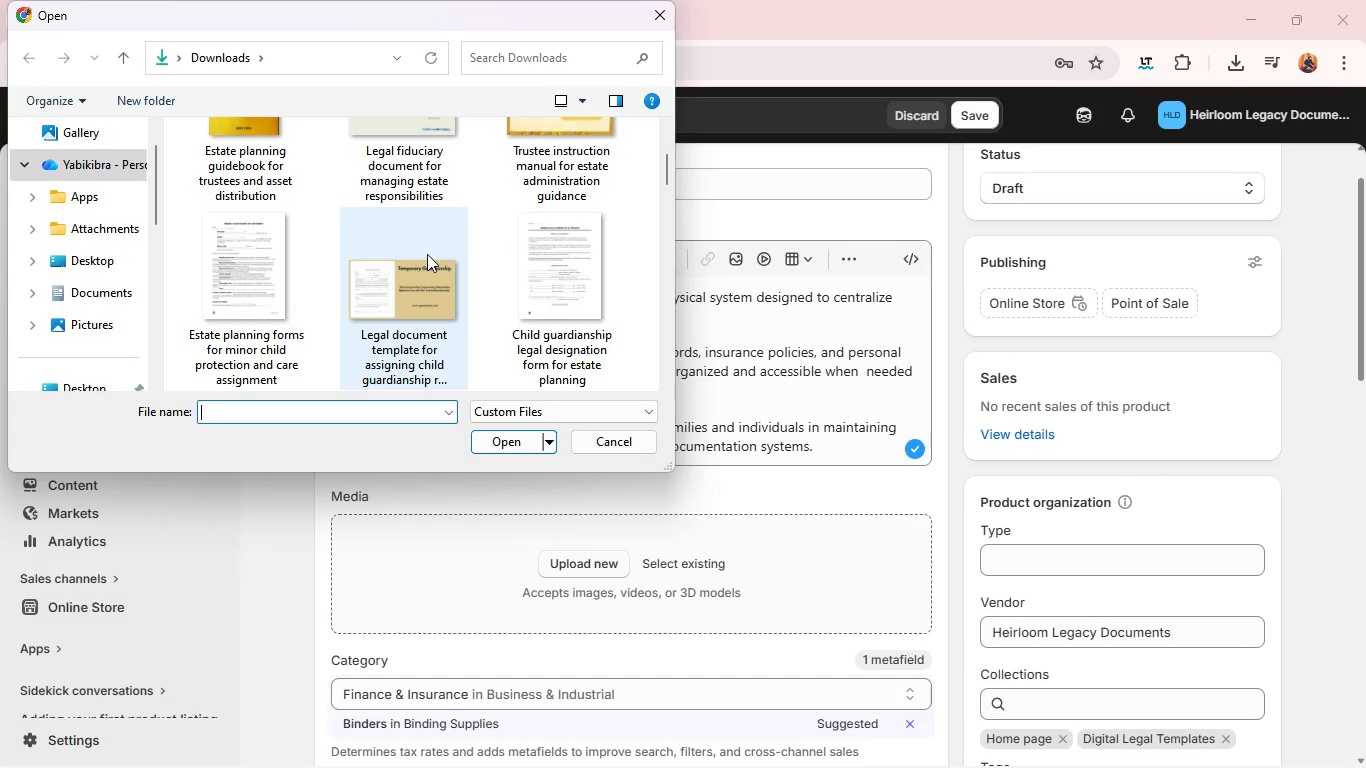 
scroll: coordinate [427, 254], scroll_direction: none, amount: 0.0
 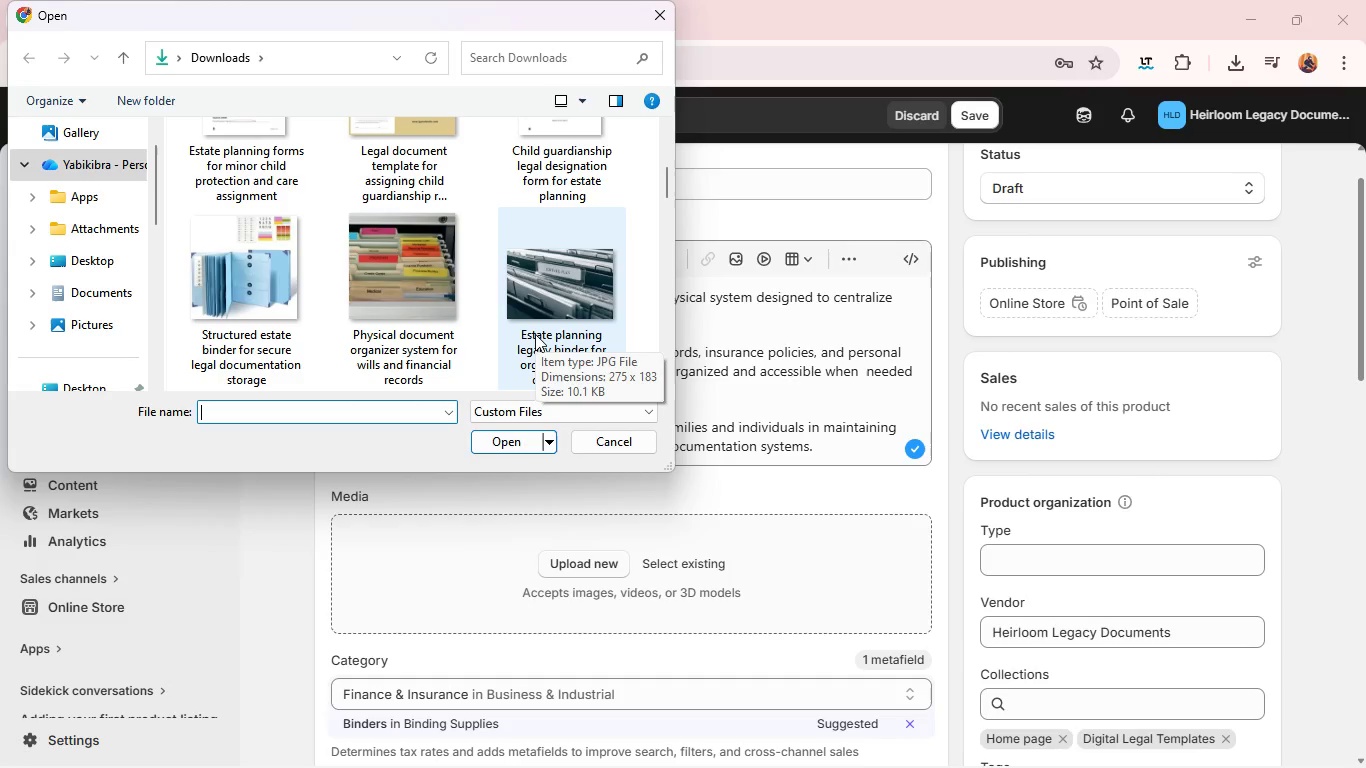 
scroll: coordinate [535, 334], scroll_direction: down, amount: 1.0
 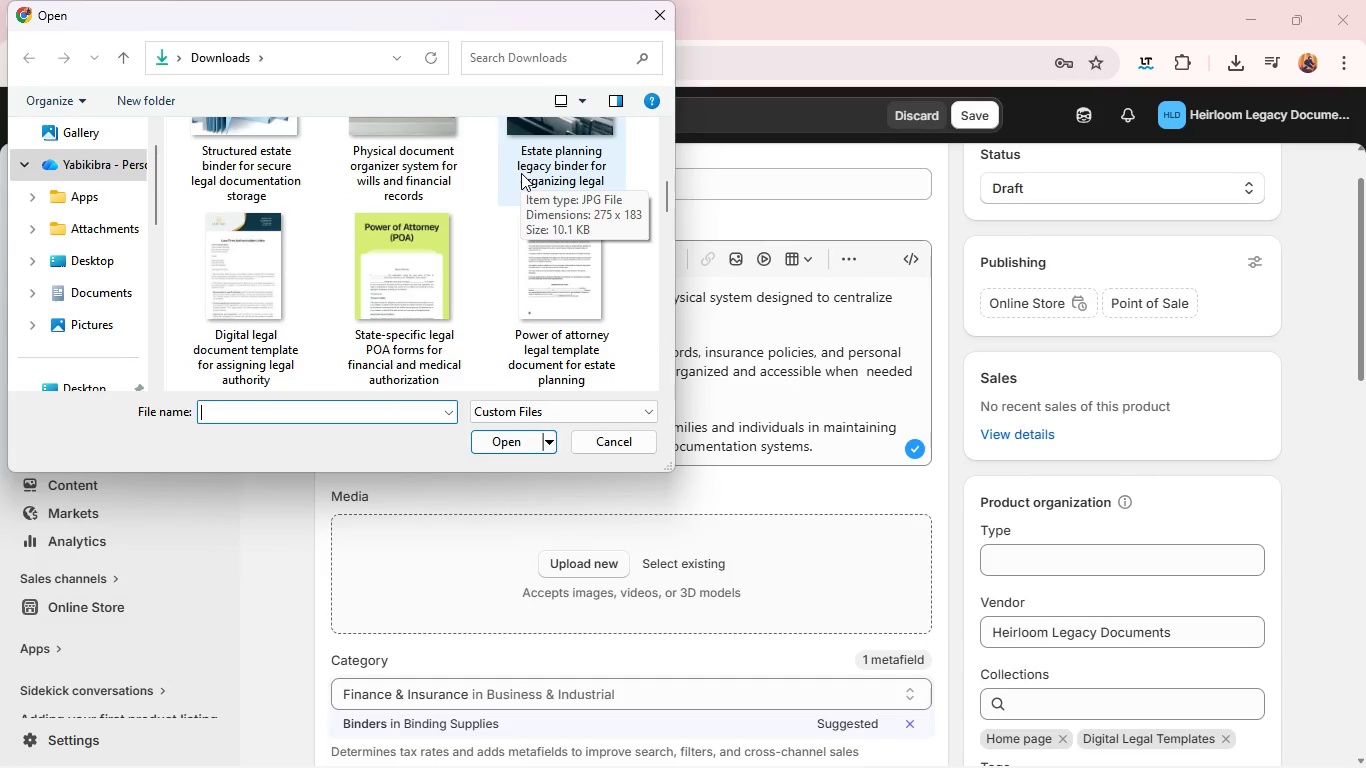 
wait(6.19)
 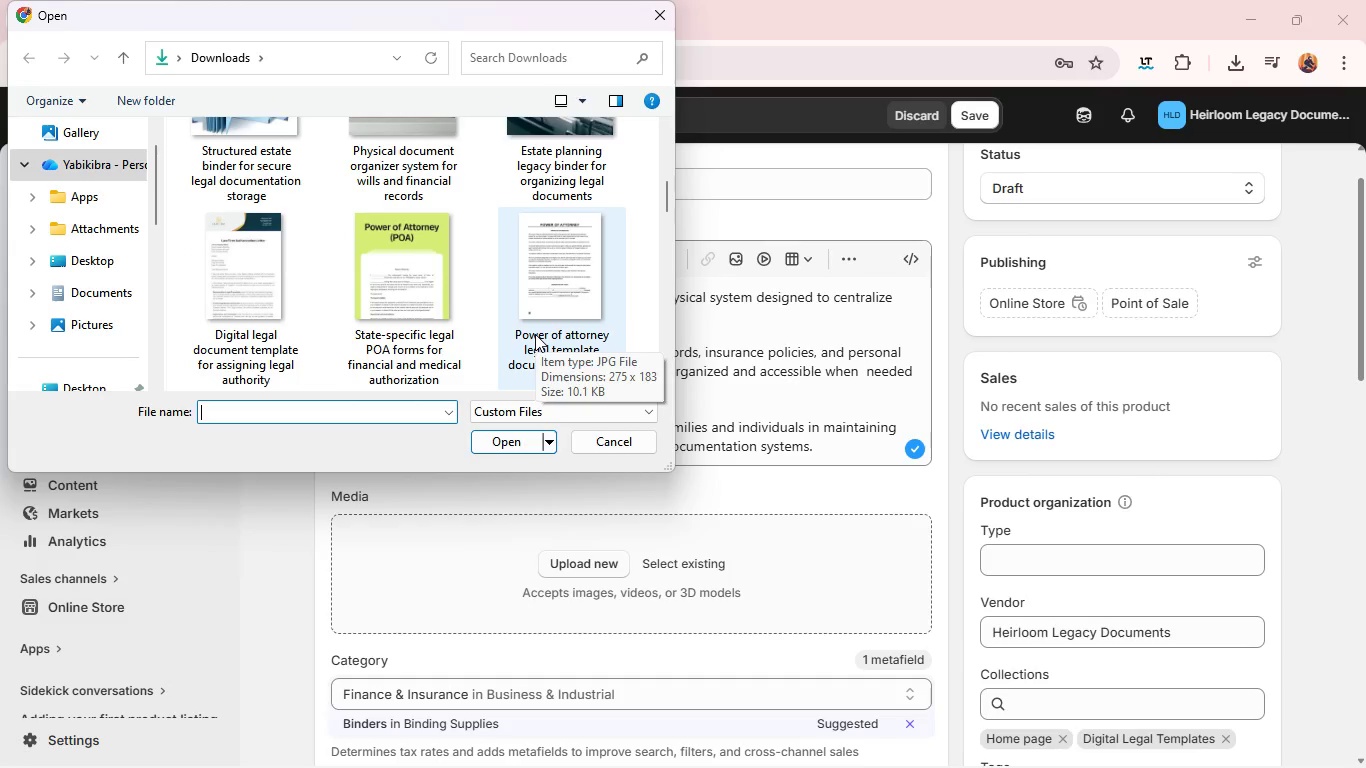 
left_click([521, 173])
 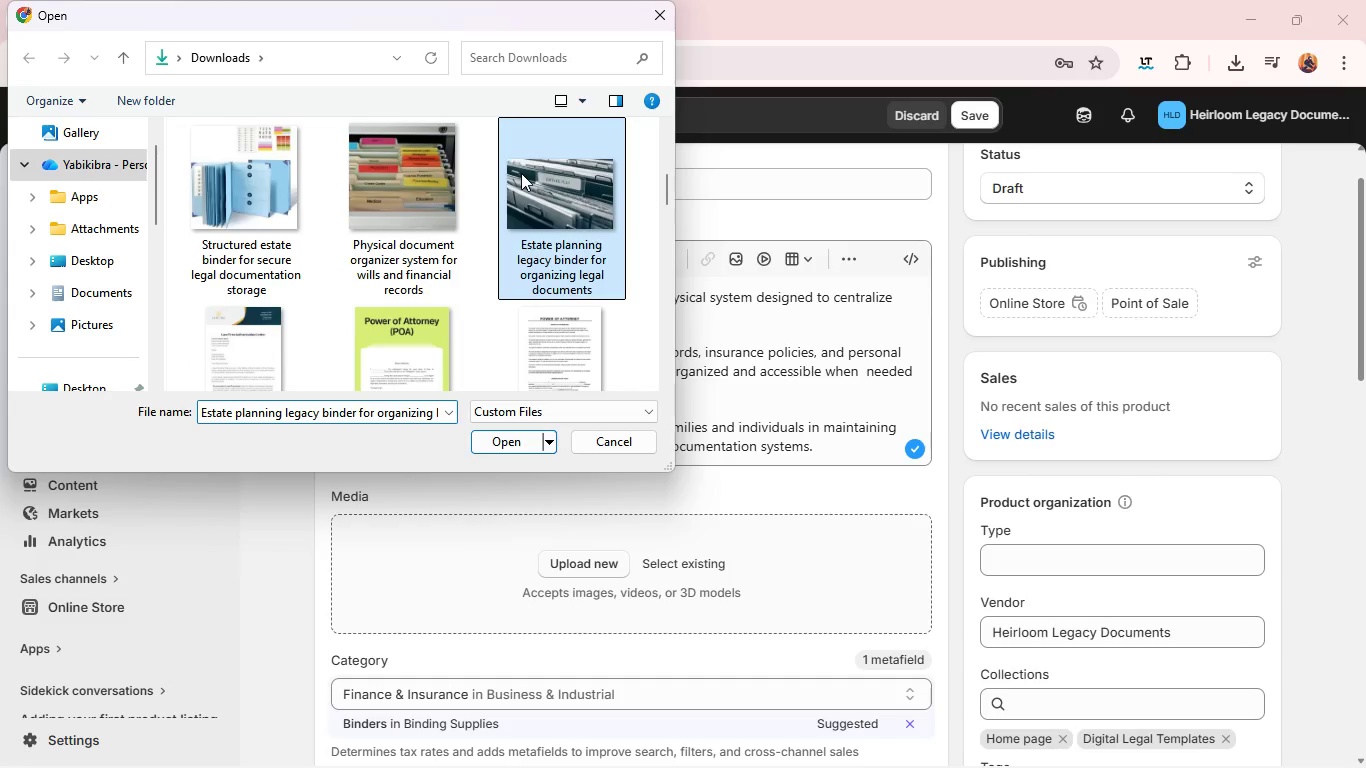 
hold_key(key=ControlLeft, duration=2.31)
left_click([443, 201])
 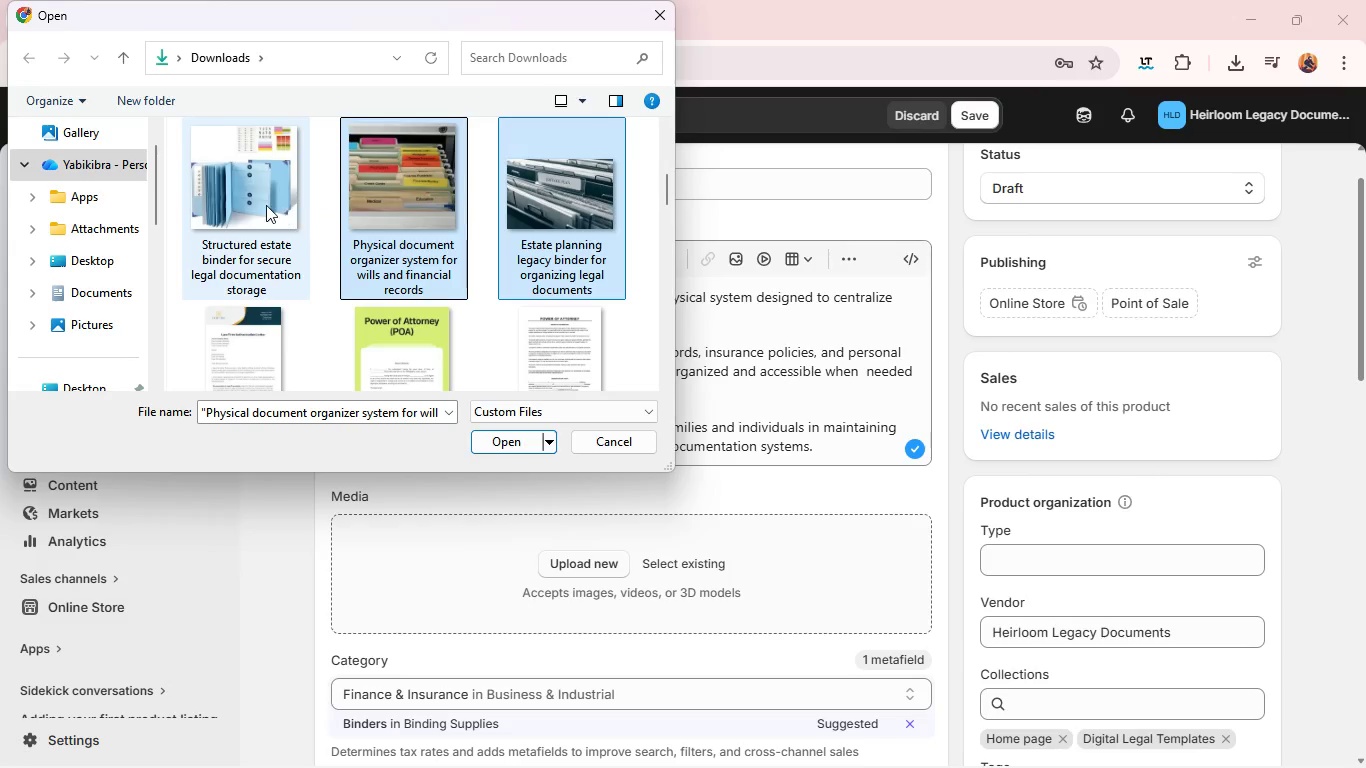 
left_click([265, 205])
 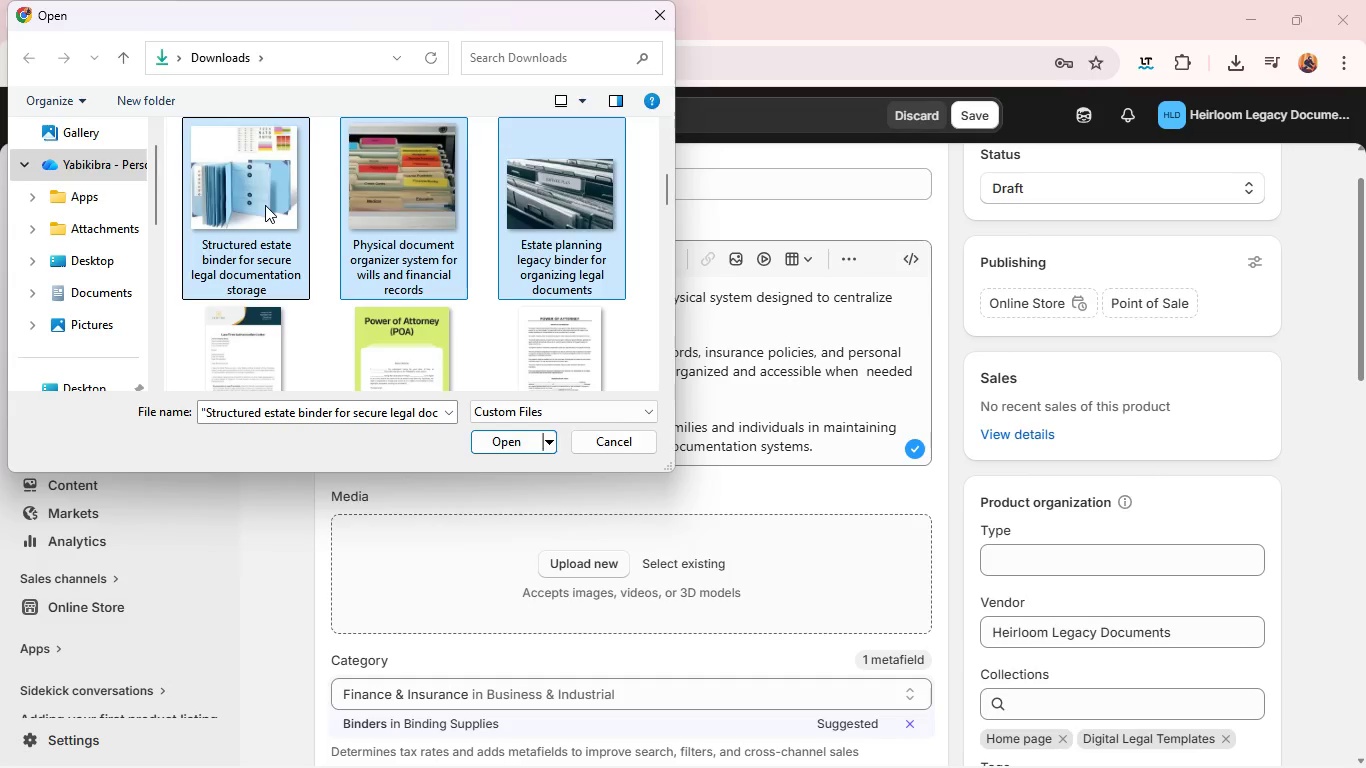 
key(Enter)
 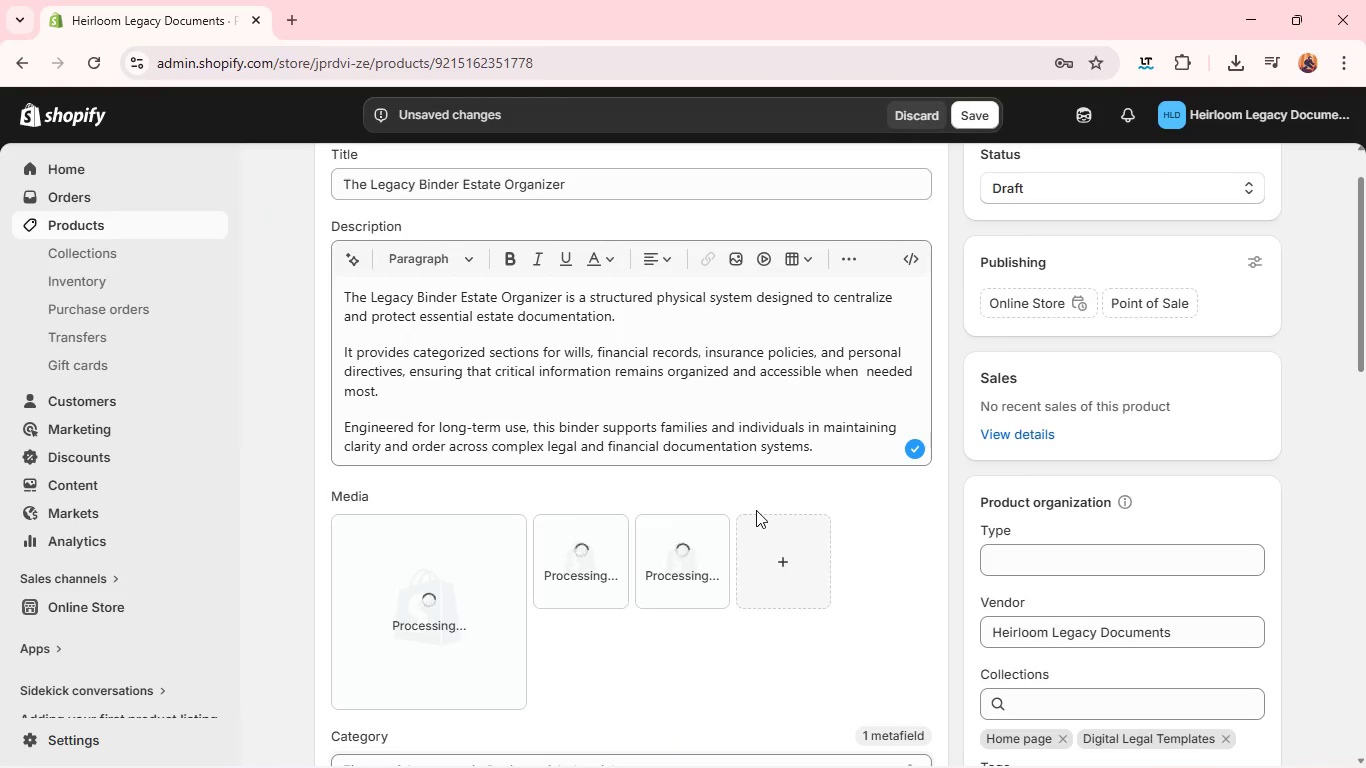 
wait(7.56)
 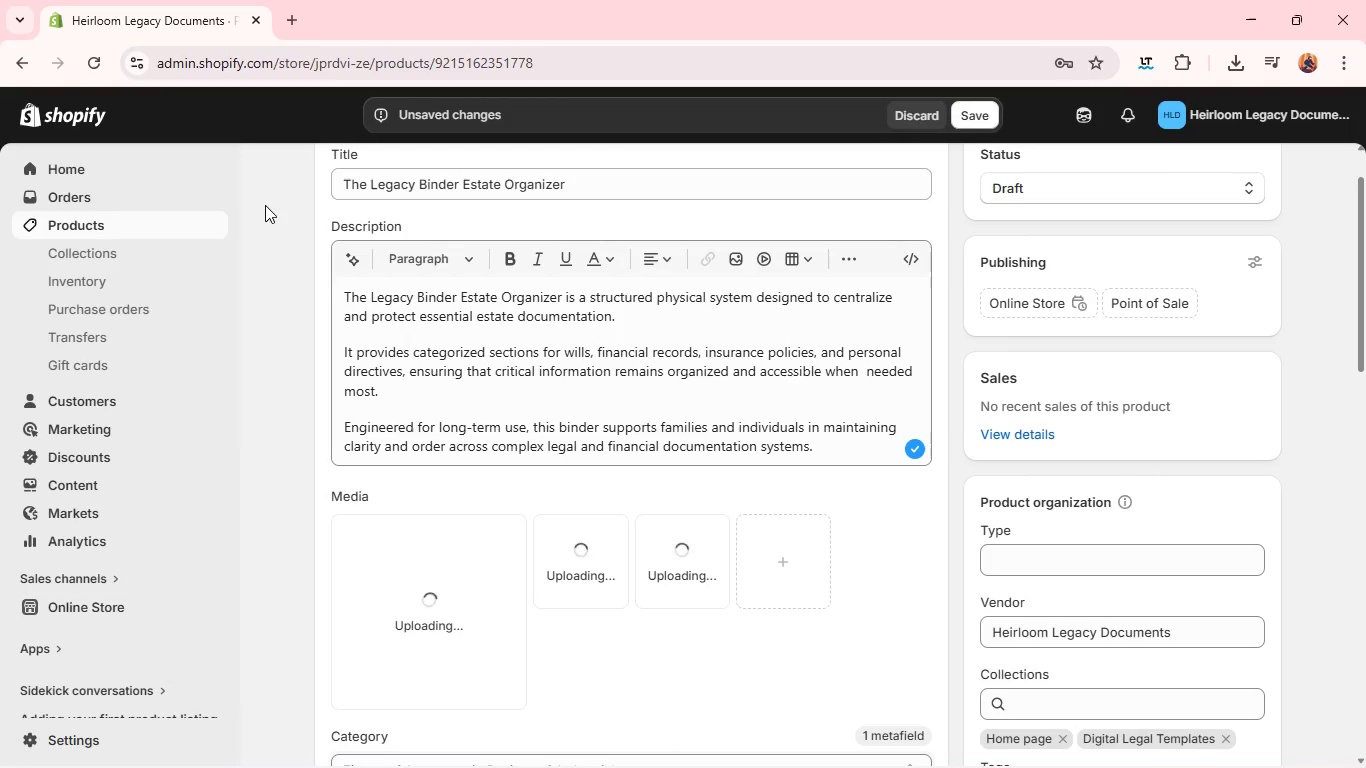 
left_click_drag(start_coordinate=[708, 538], to_coordinate=[416, 566])
 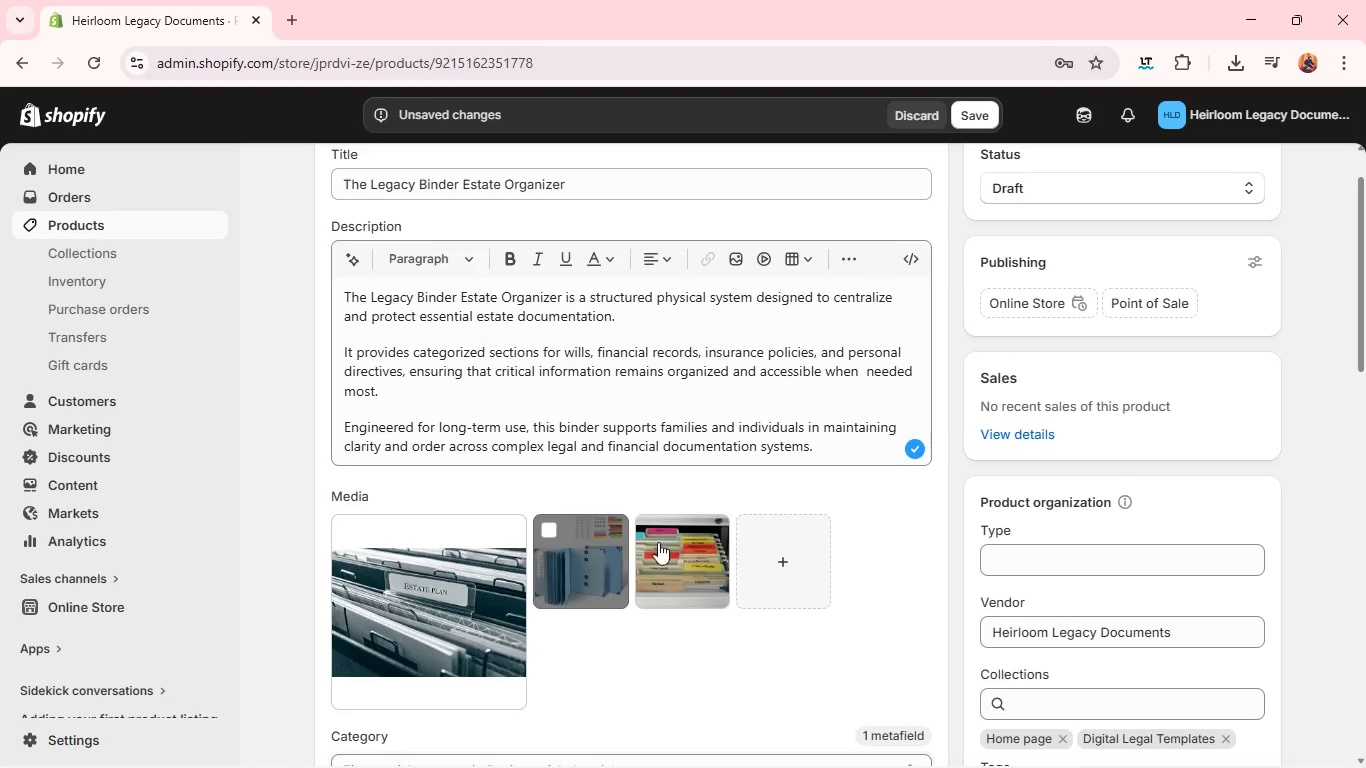 
left_click_drag(start_coordinate=[694, 546], to_coordinate=[562, 553])
 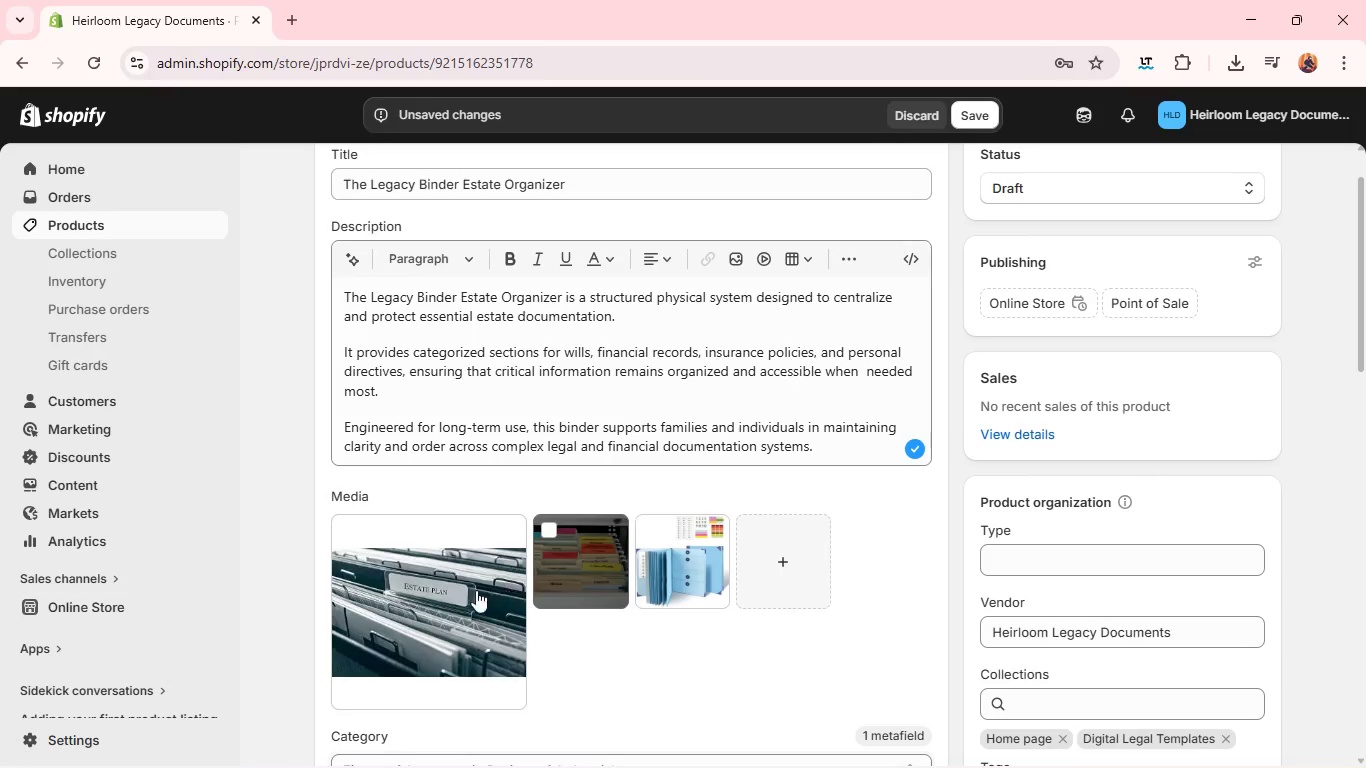 
left_click([458, 593])
 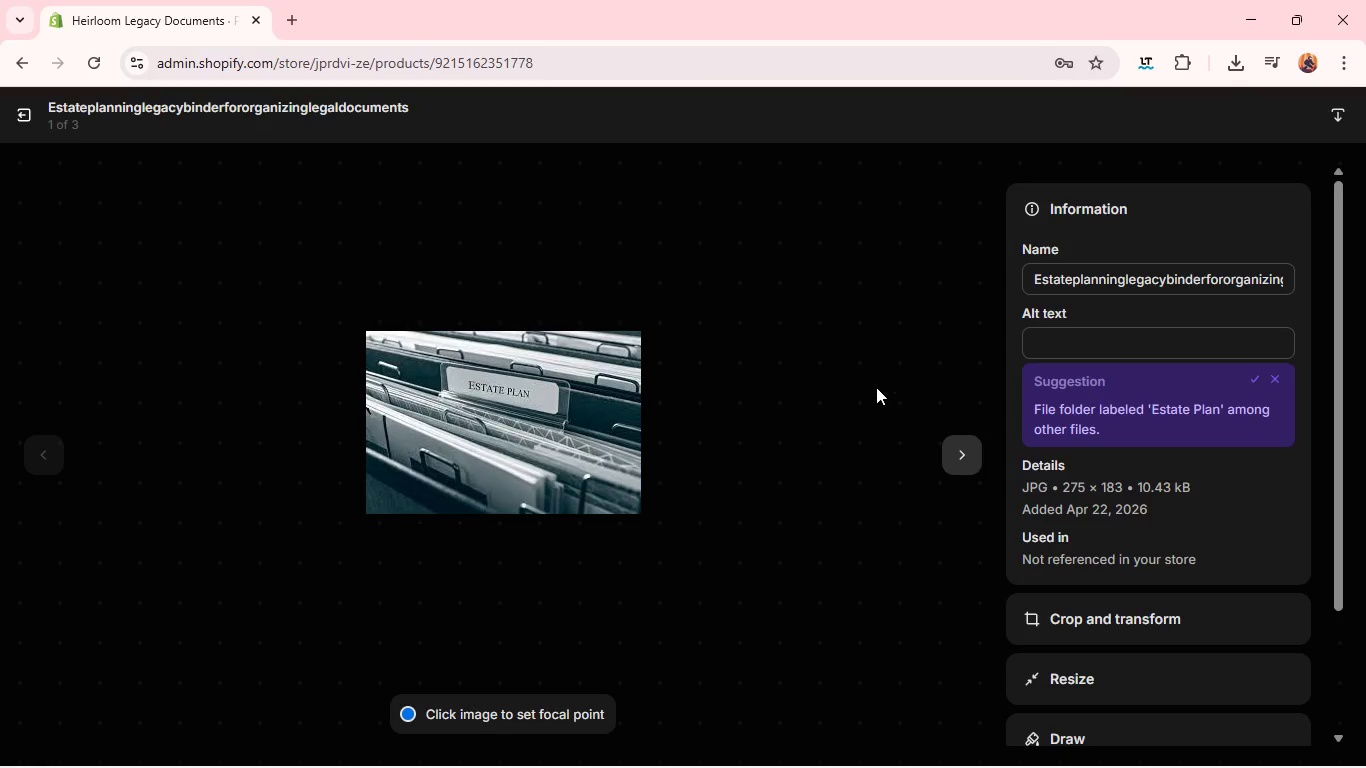 
wait(7.95)
 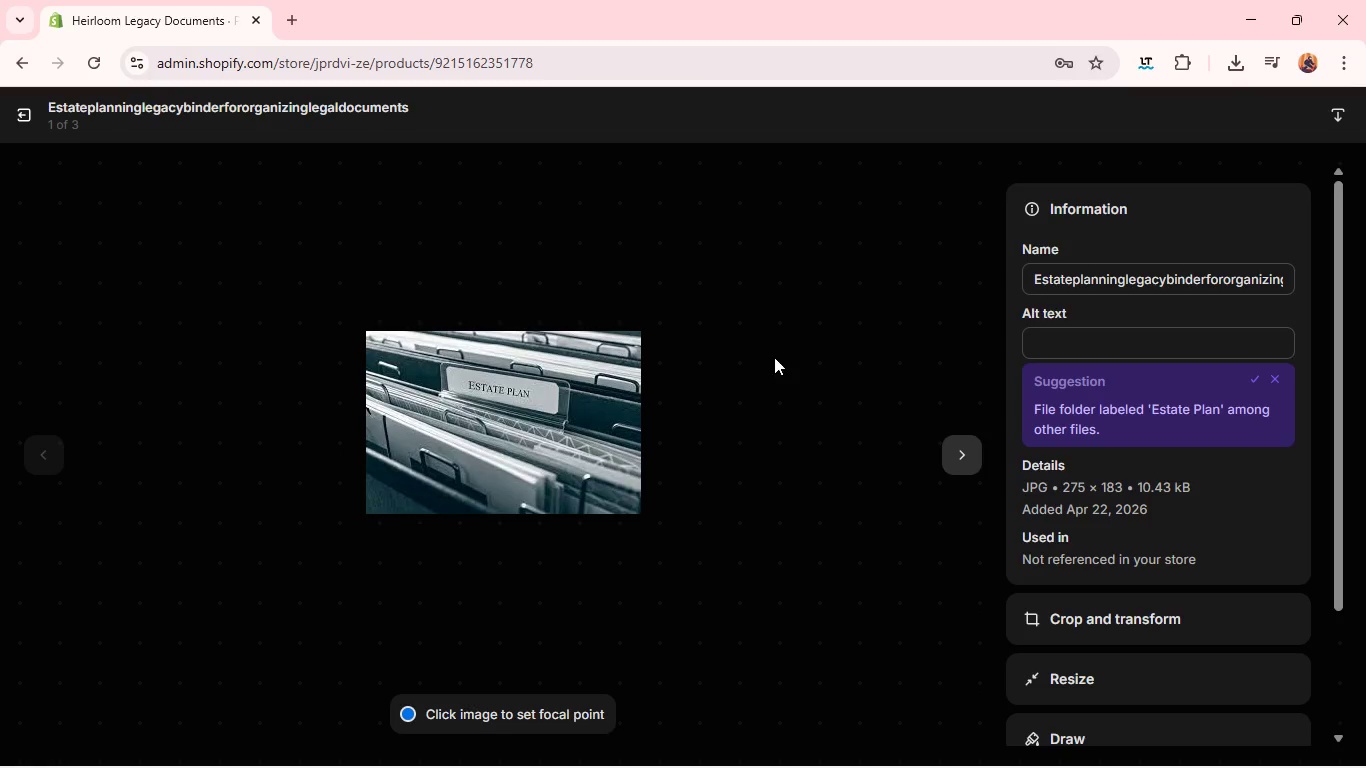 
left_click([1059, 337])
 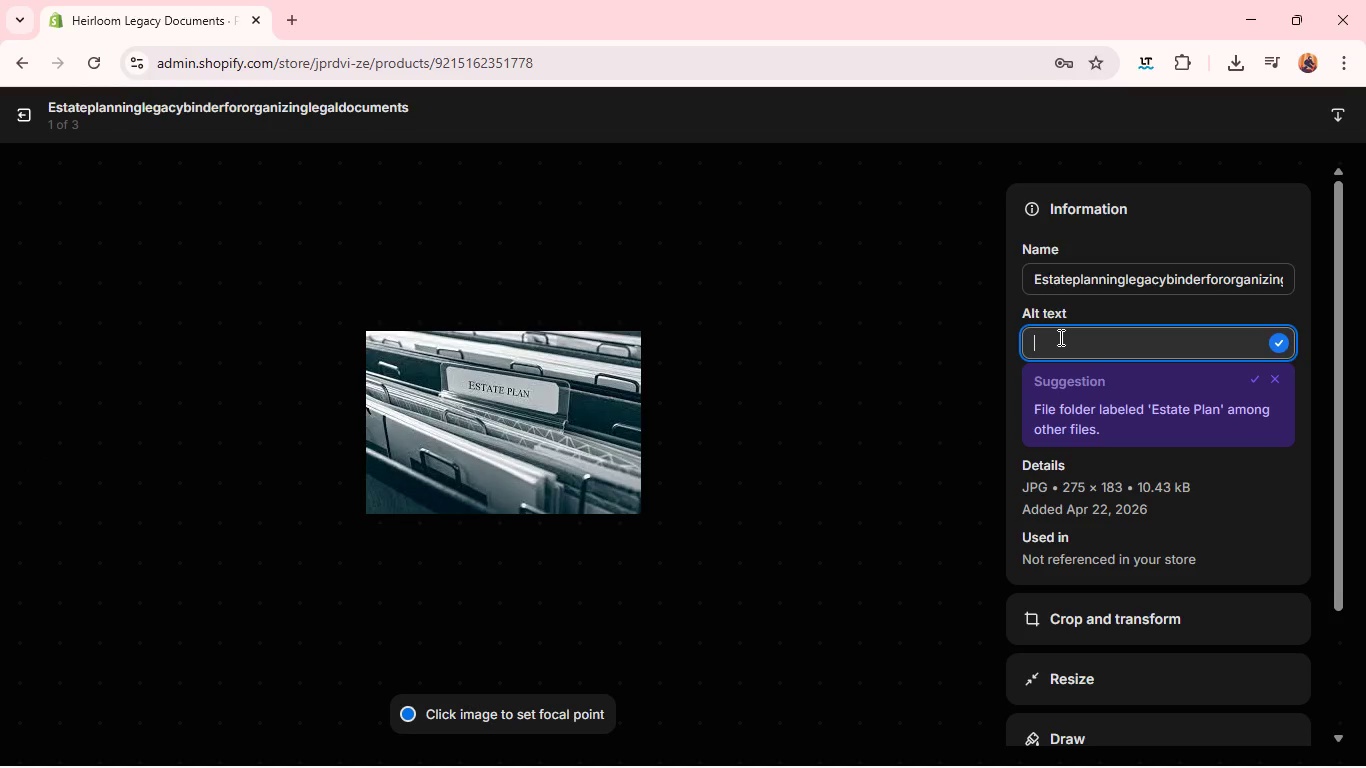 
type(Estate planning legact)
key(Backspace)
type(y binder for organizing legal documents)
 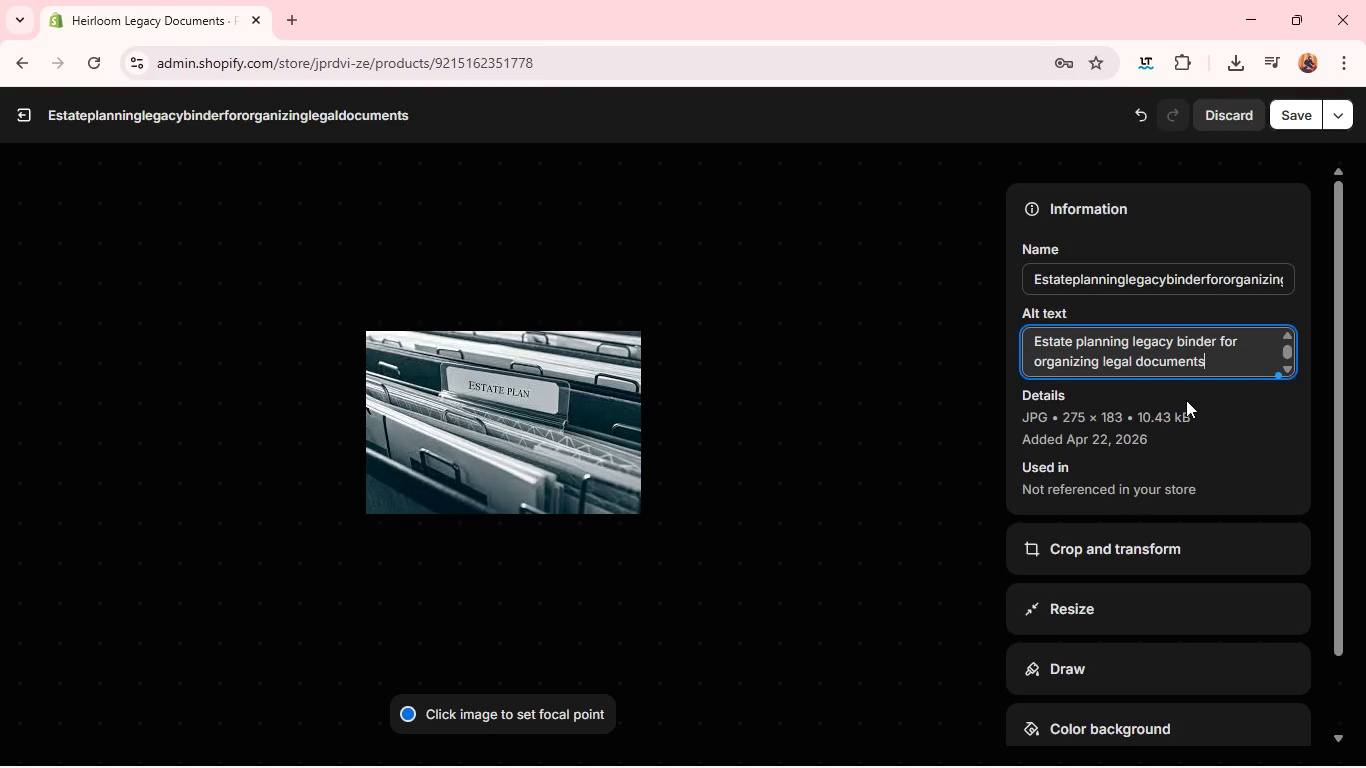 
left_click([1134, 536])
 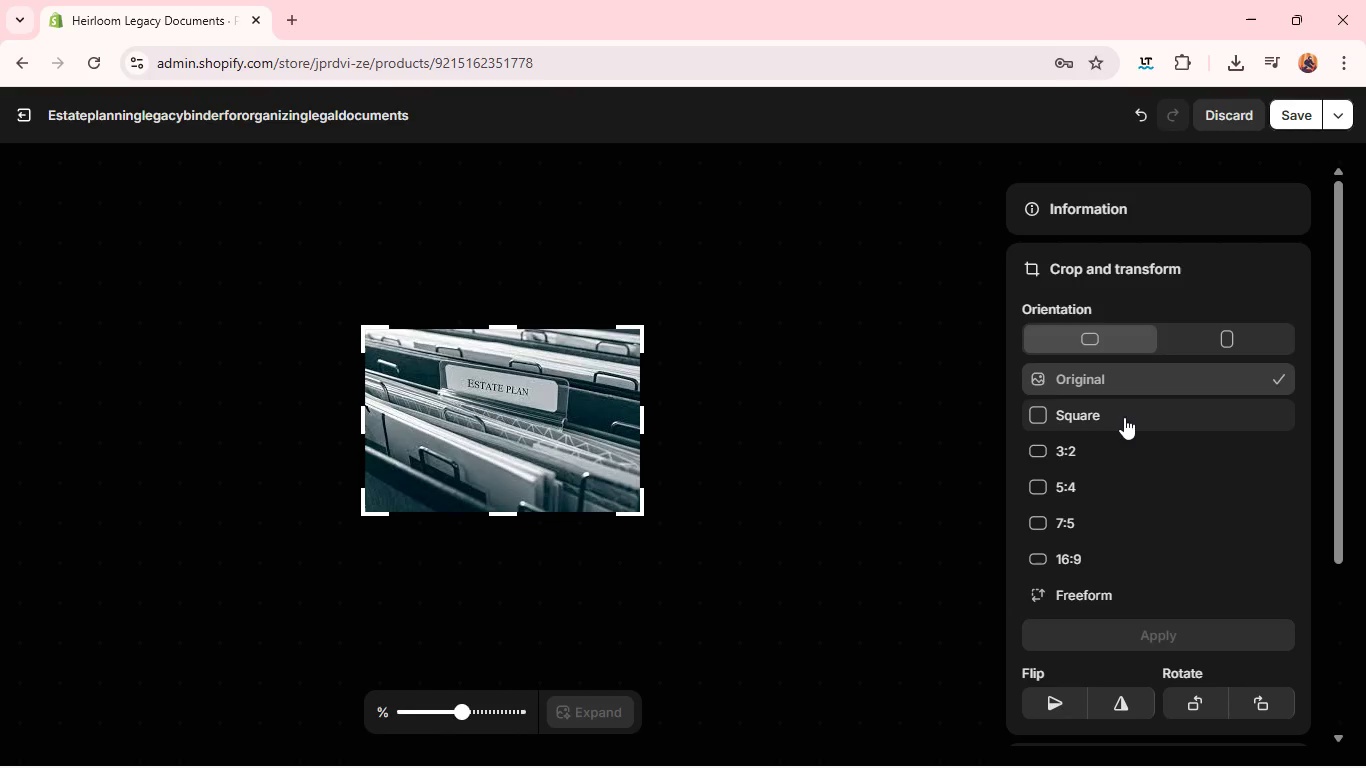 
left_click([1123, 416])
 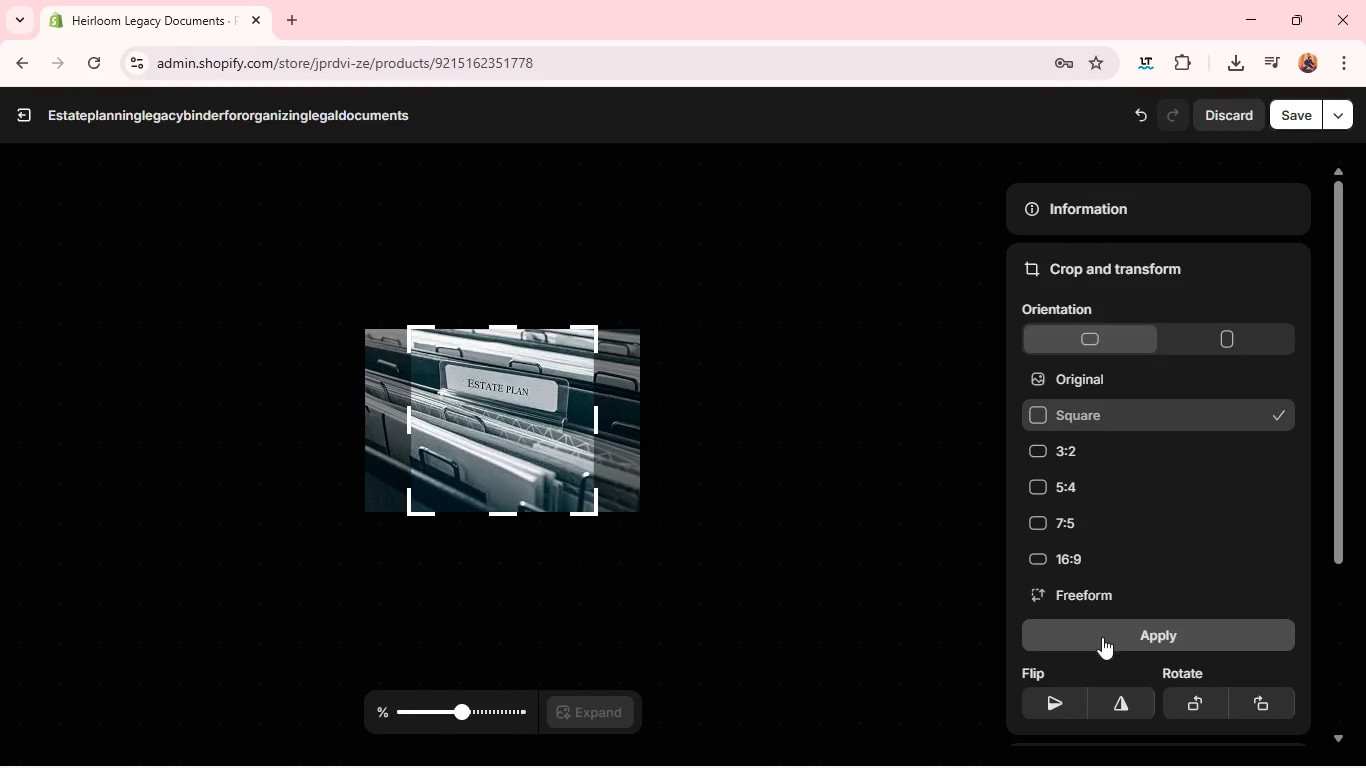 
left_click([1100, 638])
 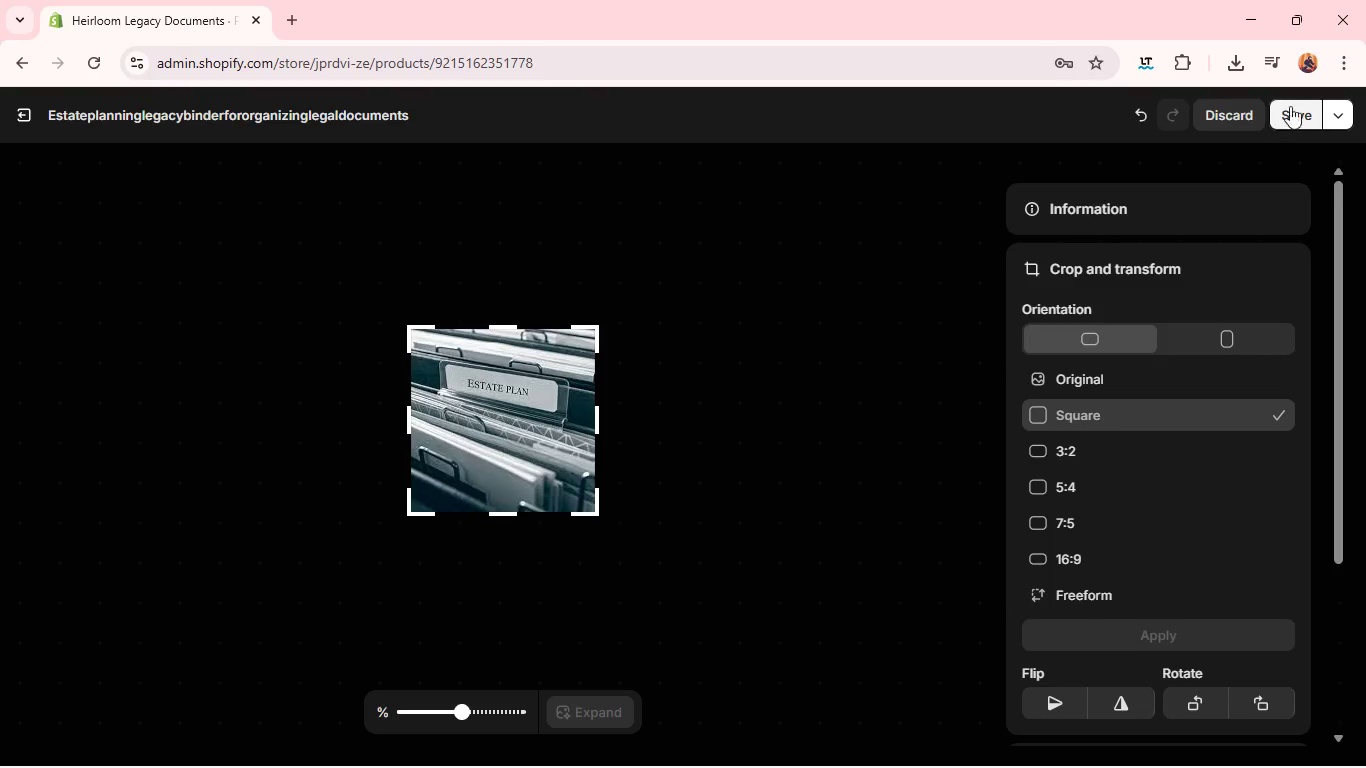 
left_click([1289, 118])
 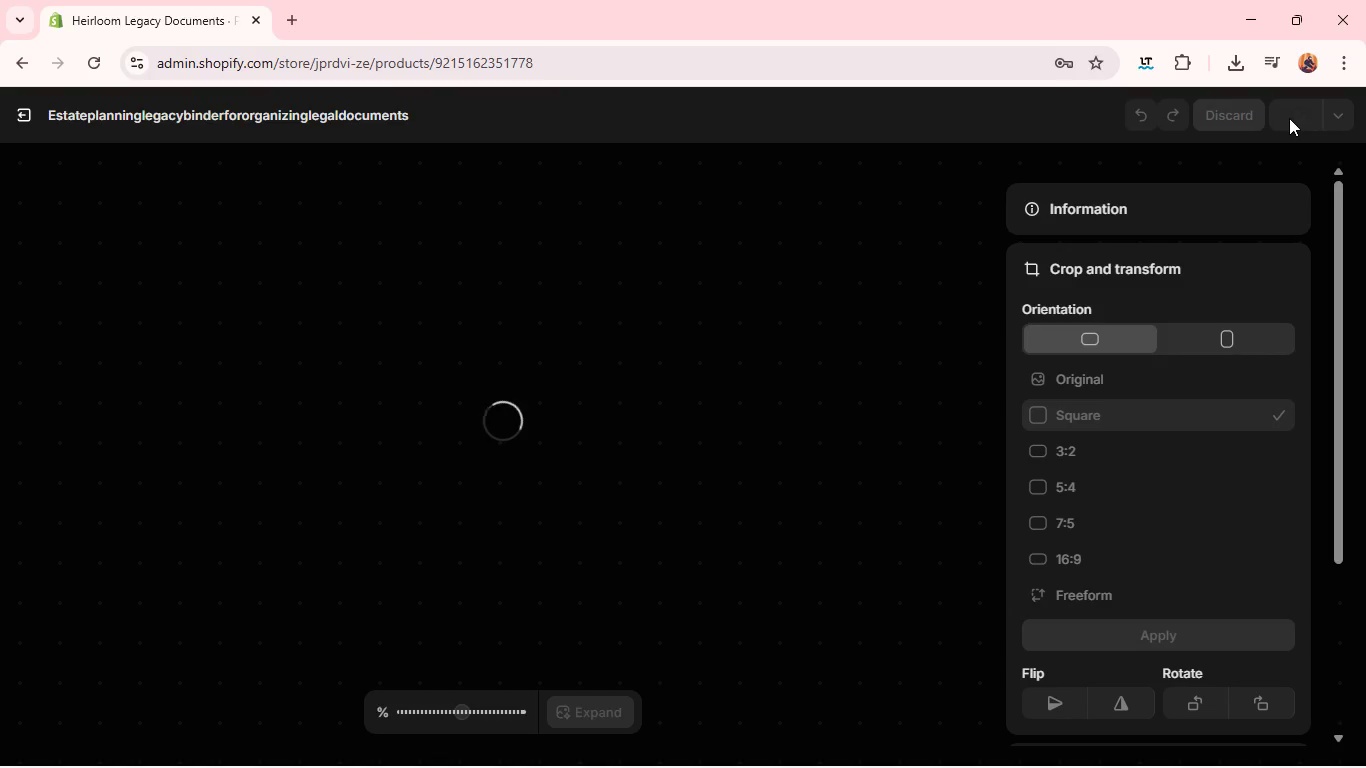 
key(MediaTrackNext)
 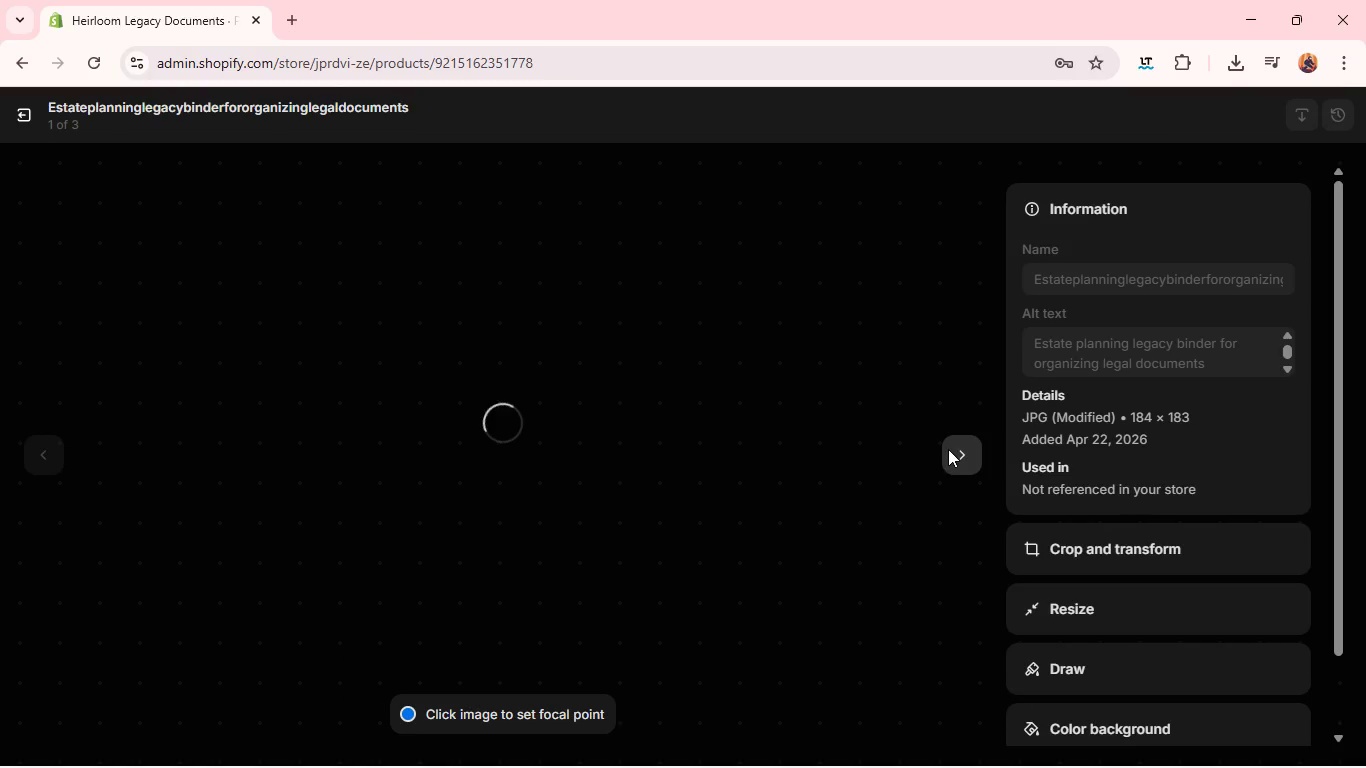 
wait(7.5)
 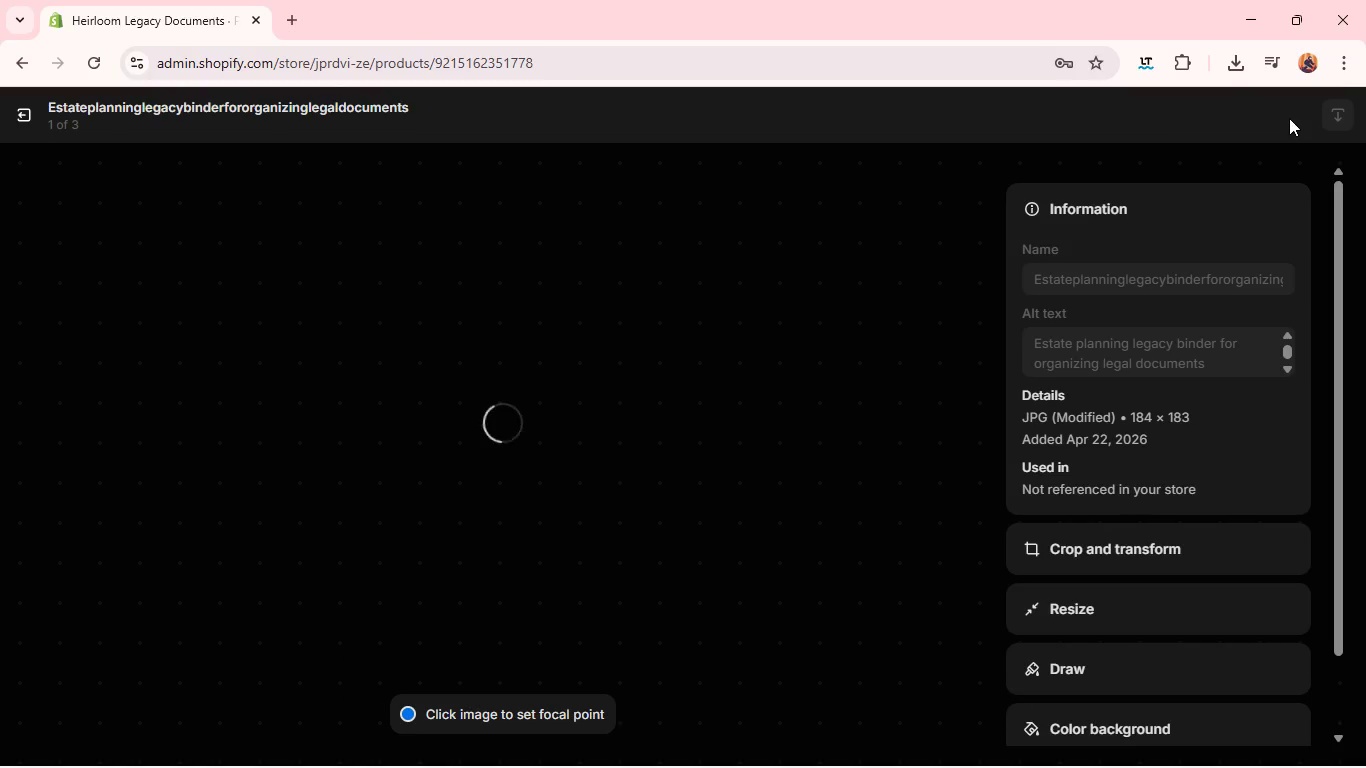 
key(MediaTrackNext)
 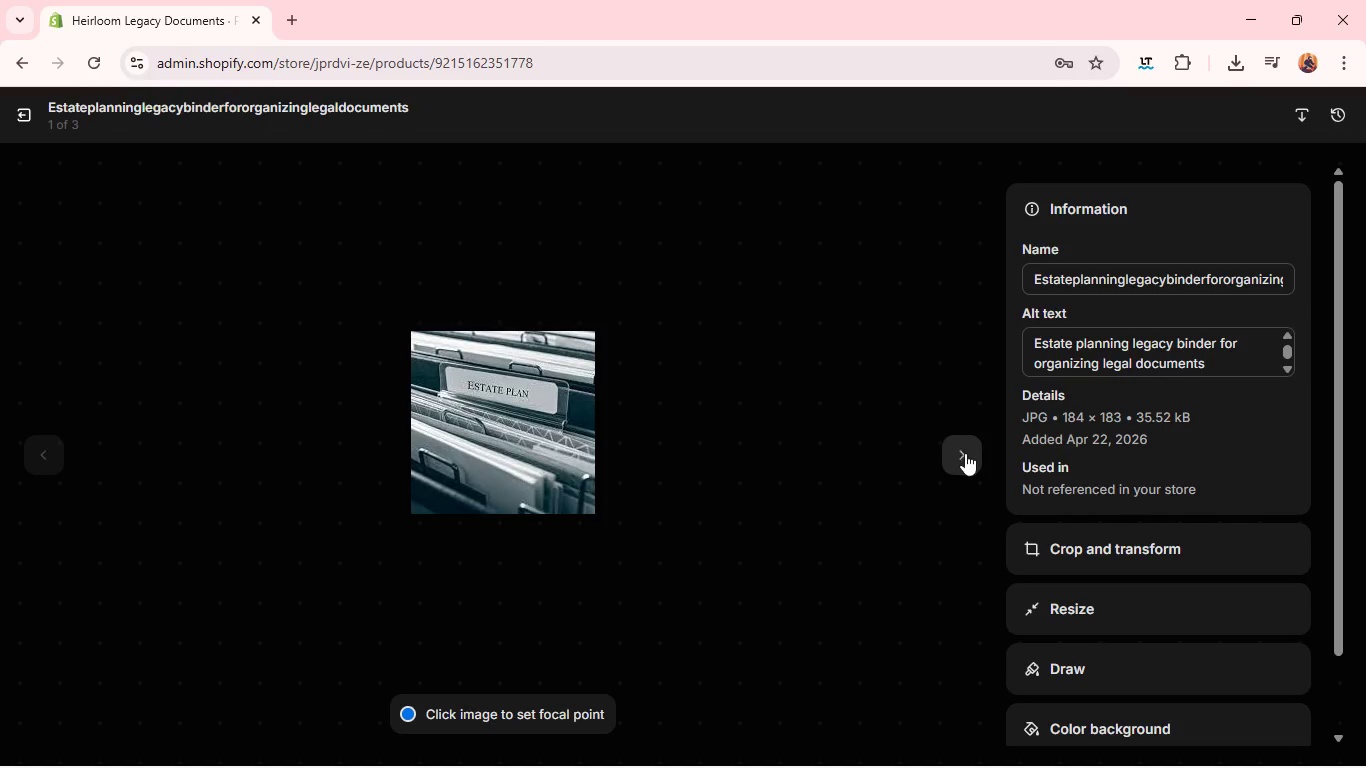 
left_click([966, 454])
 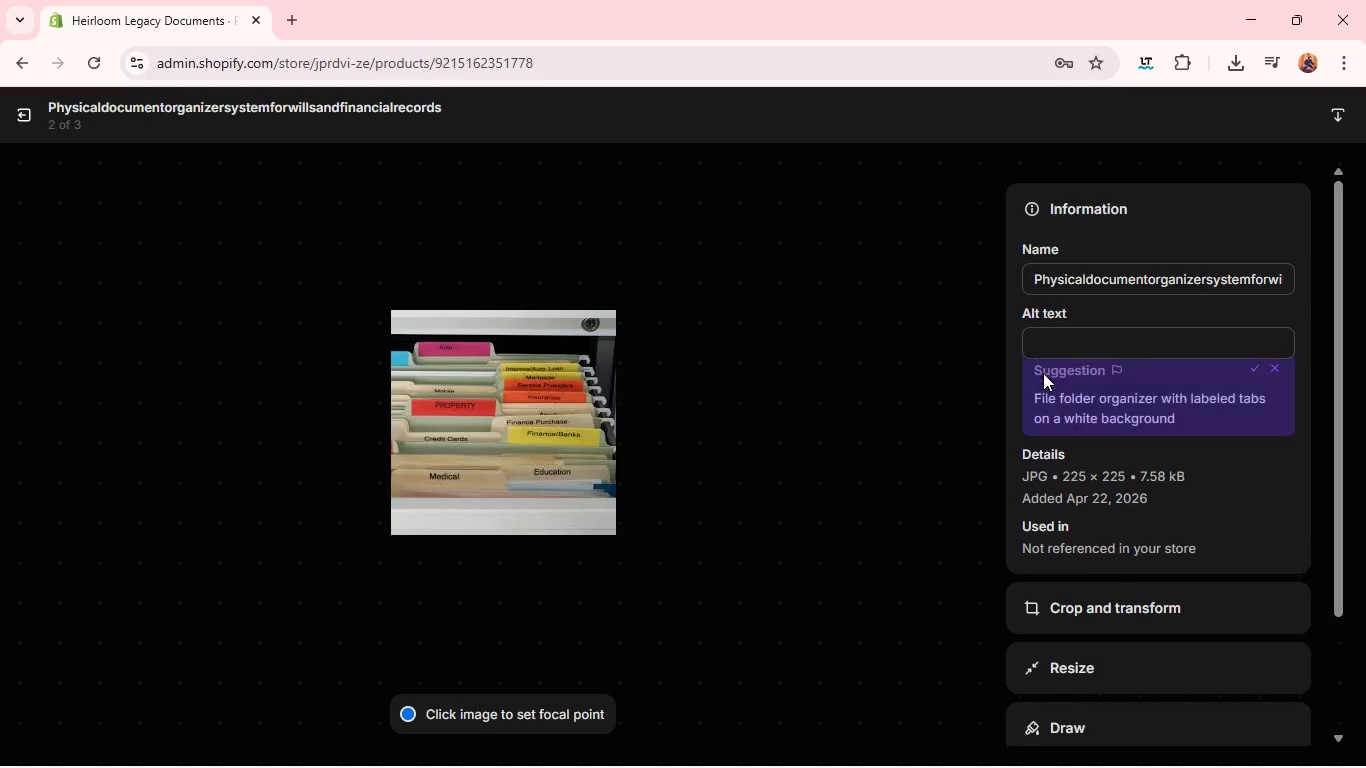 
left_click([1049, 361])
 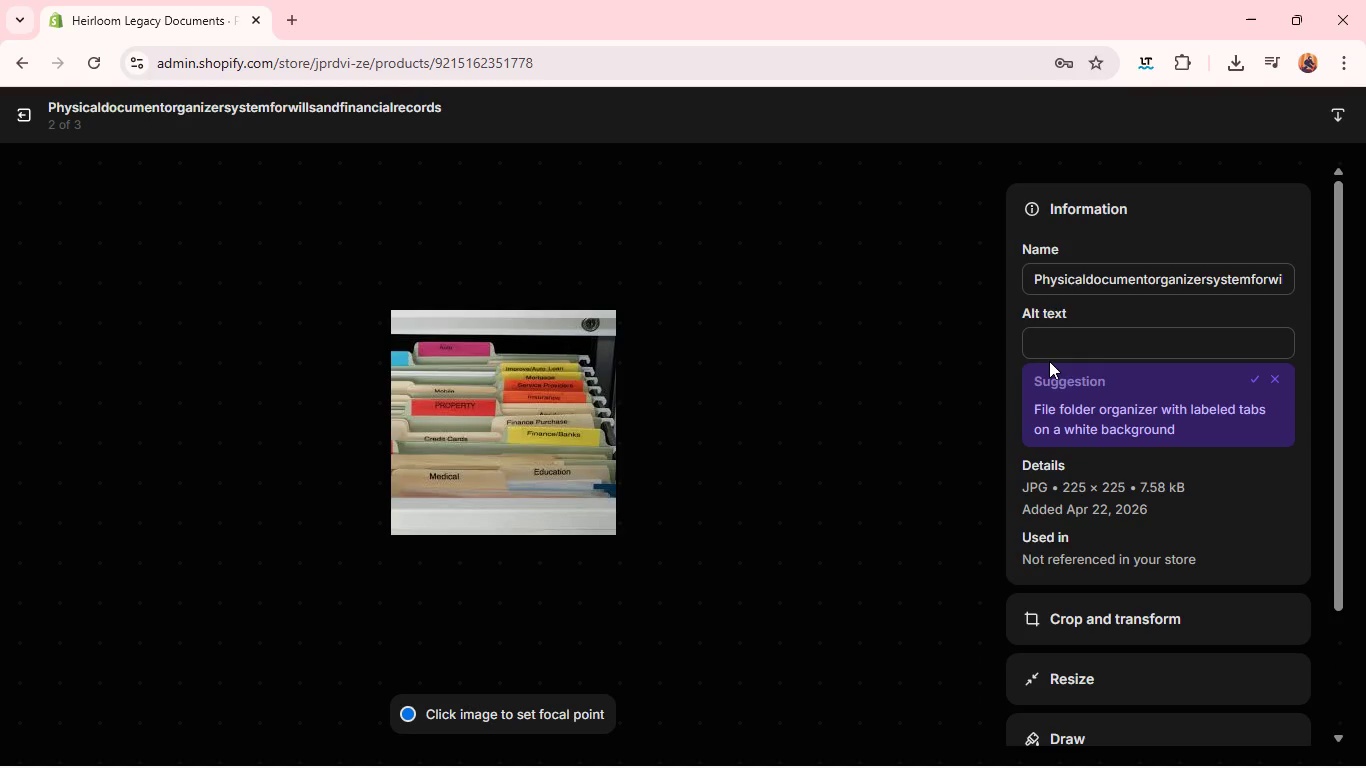 
type(Physical documen)
 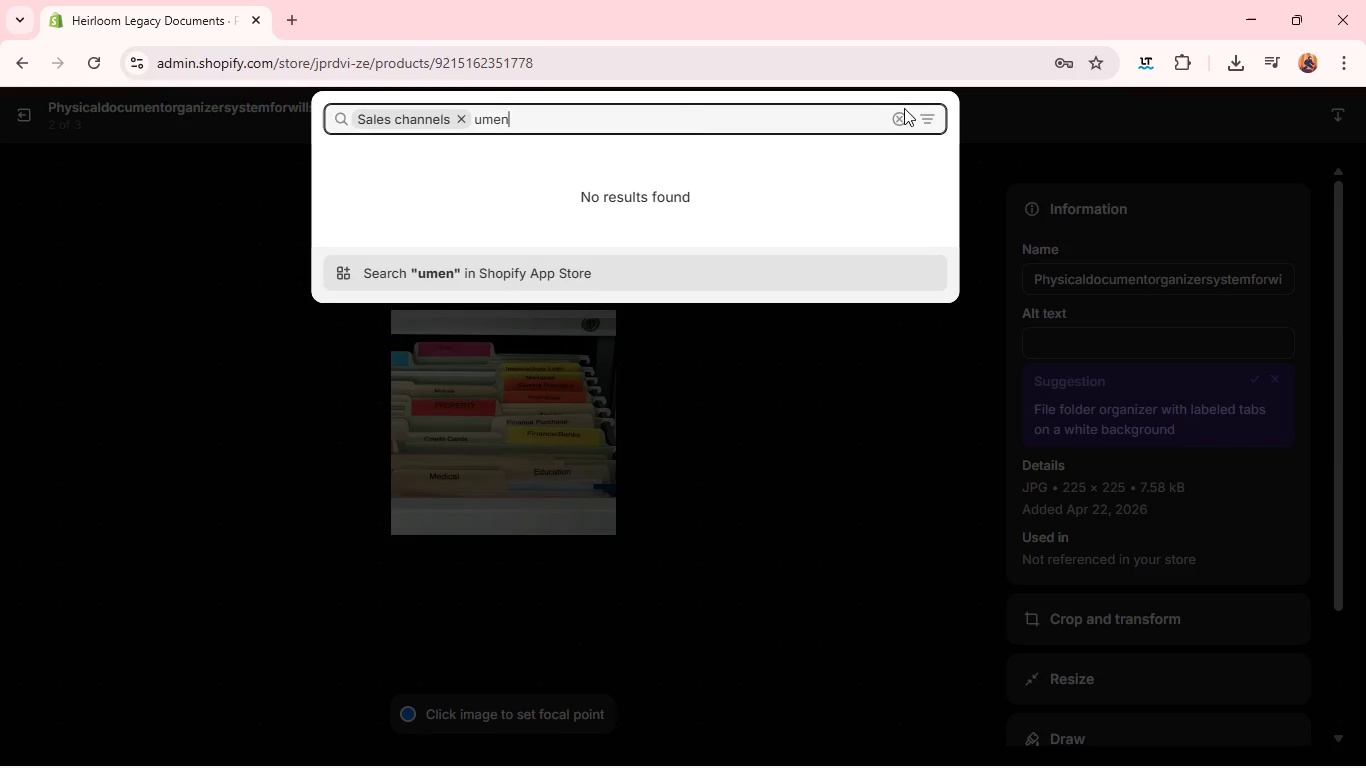 
left_click([894, 114])
 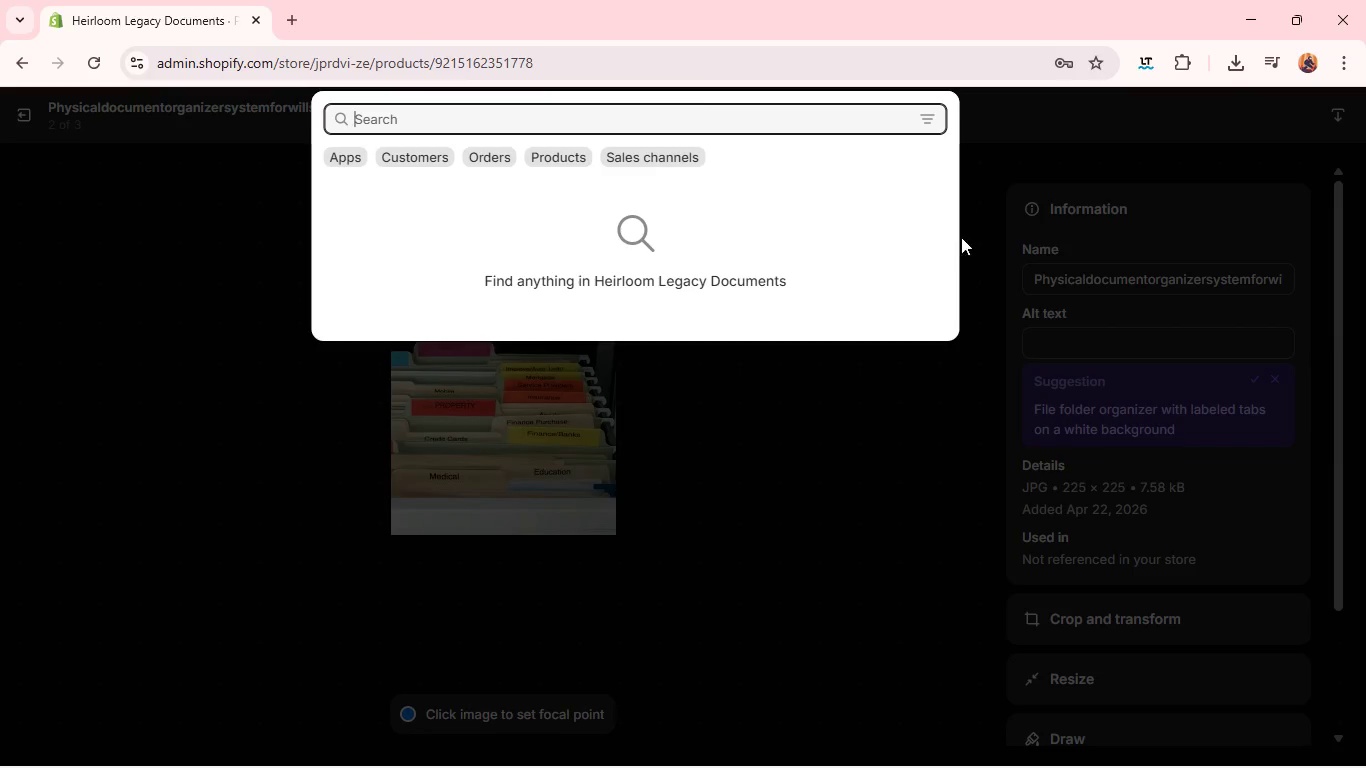 
left_click([1160, 366])
 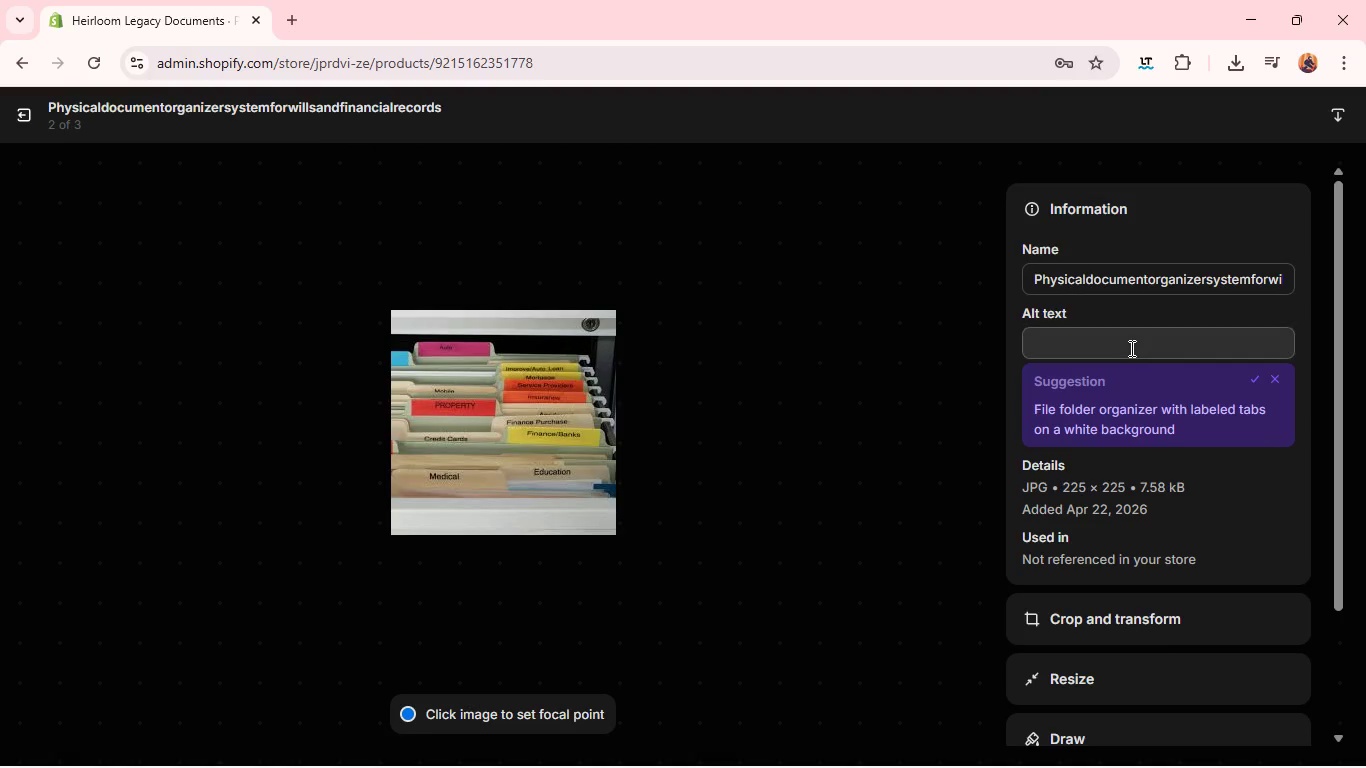 
left_click([1129, 347])
 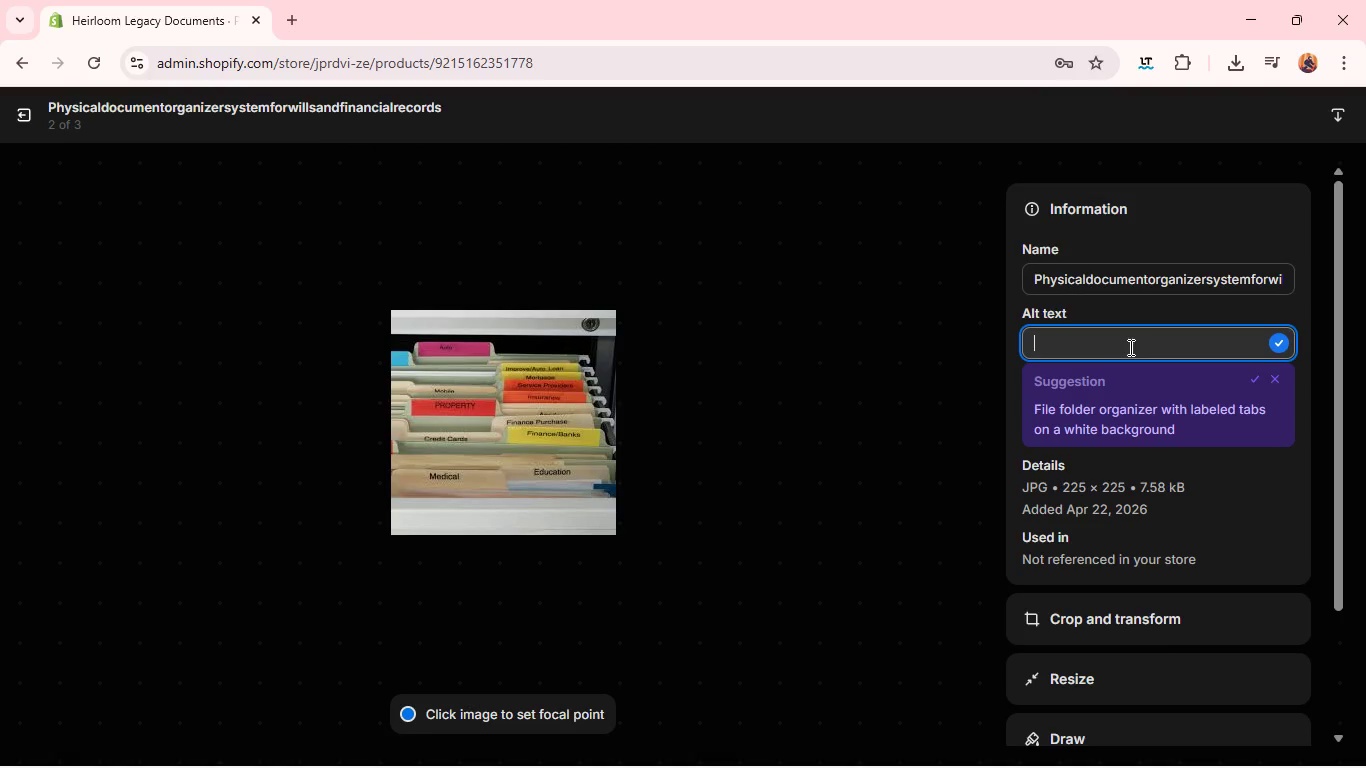 
type(Physical document organizer system for wills)
 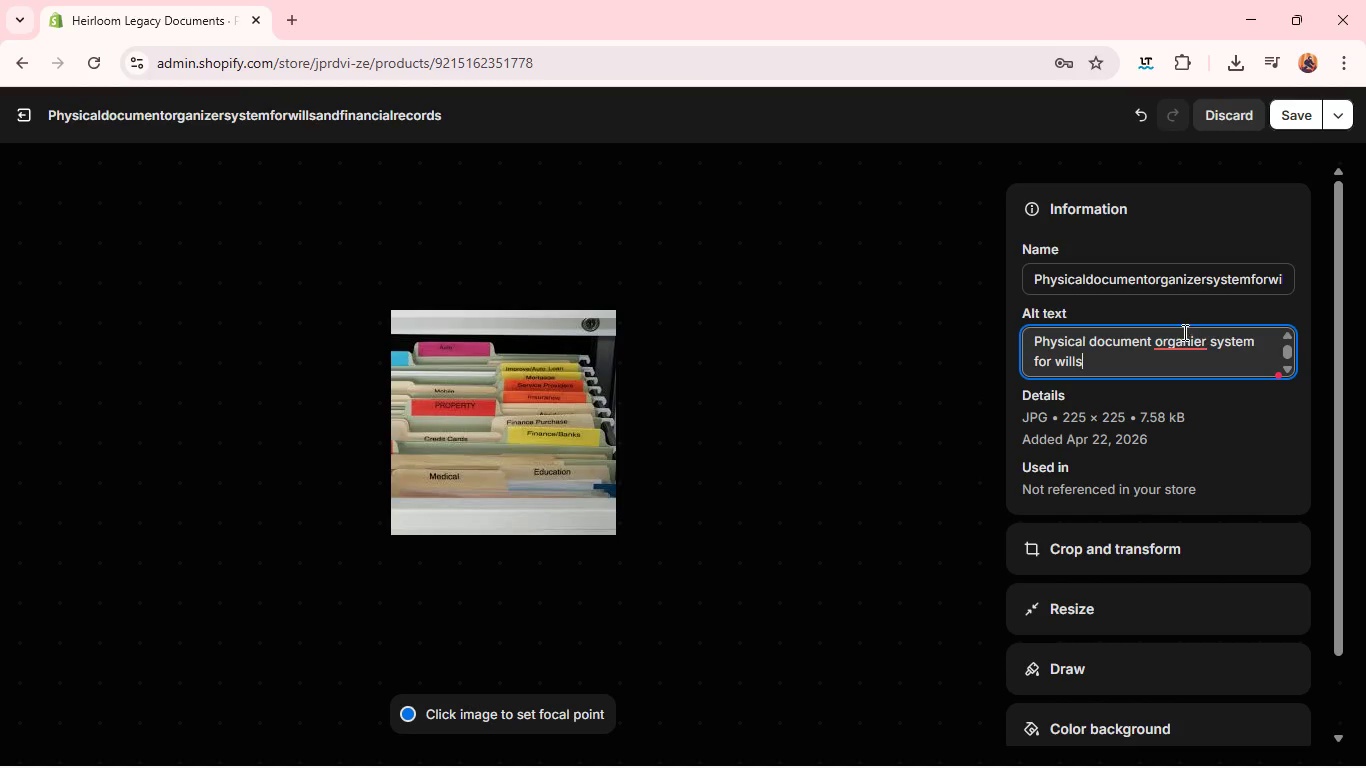 
left_click([1184, 335])
 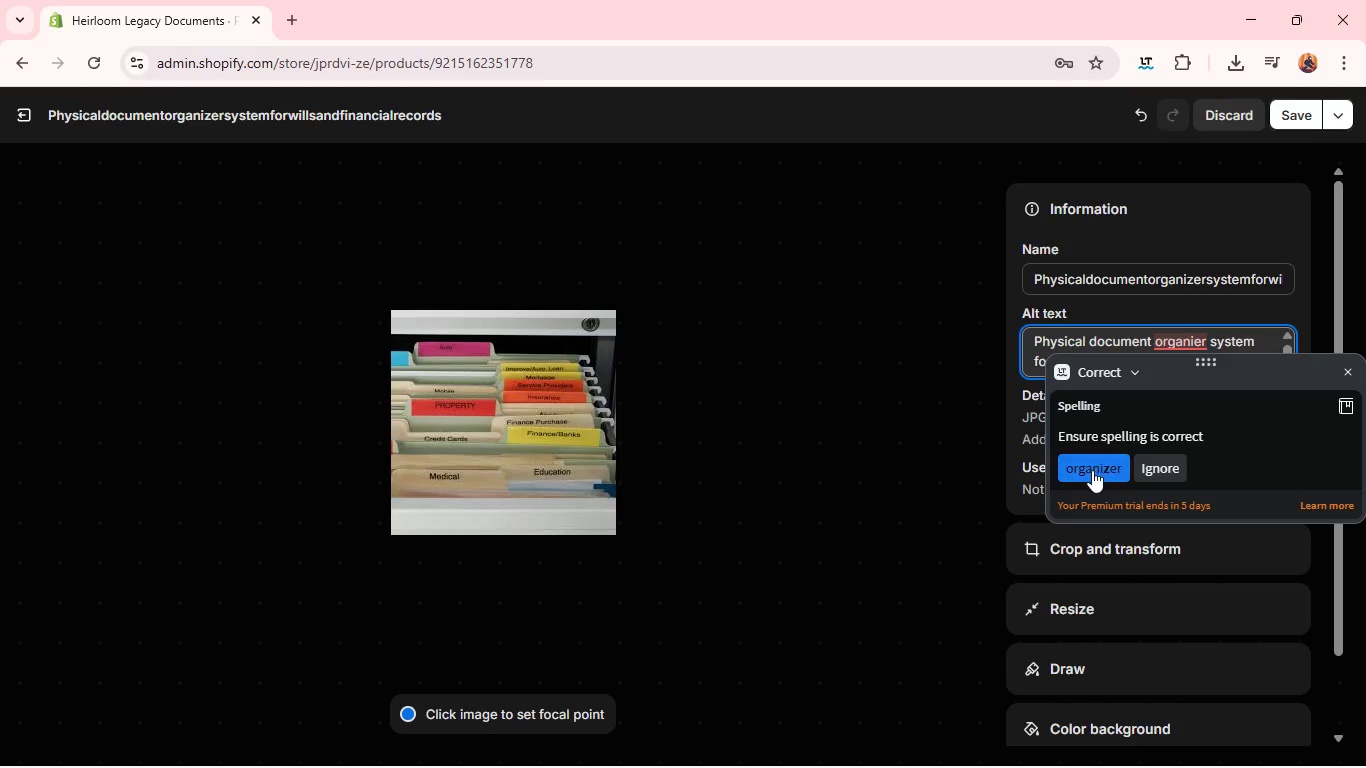 
left_click([1091, 467])
 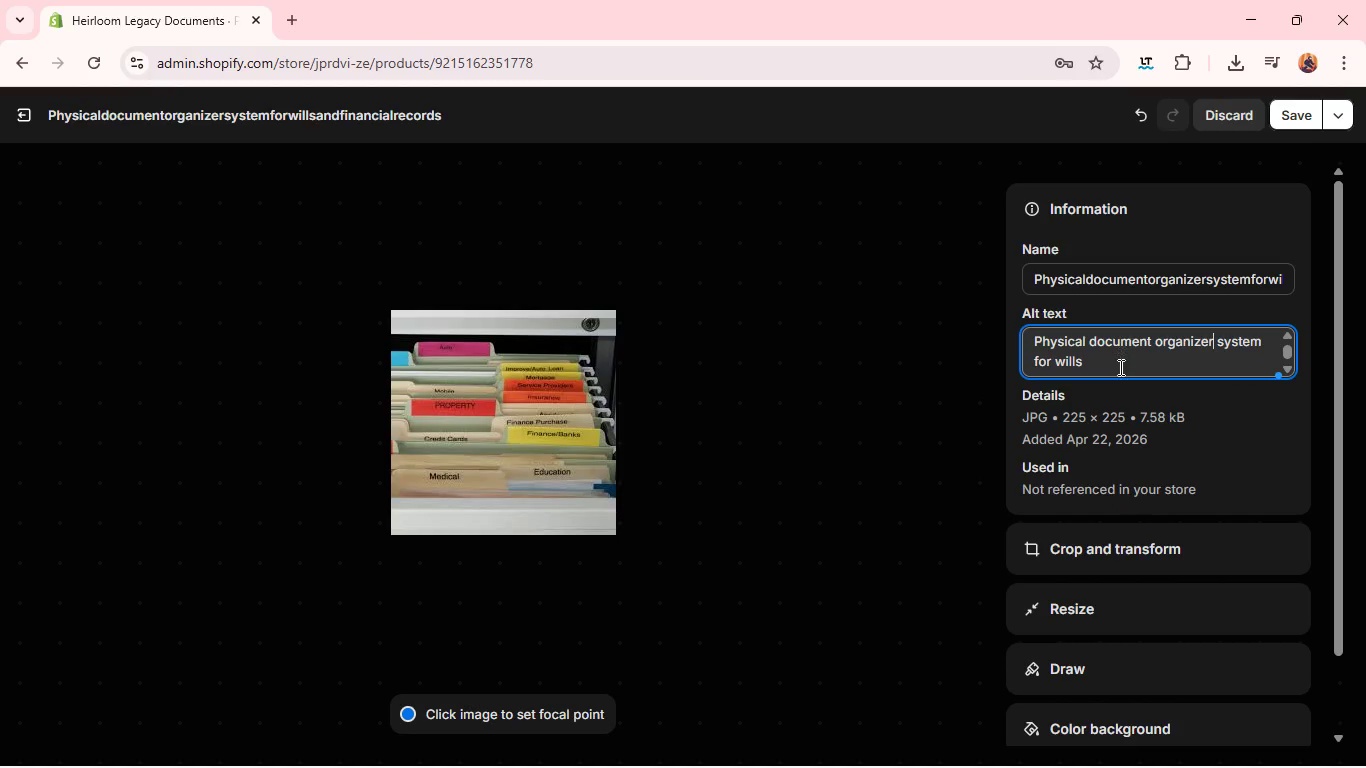 
left_click([1112, 380])
 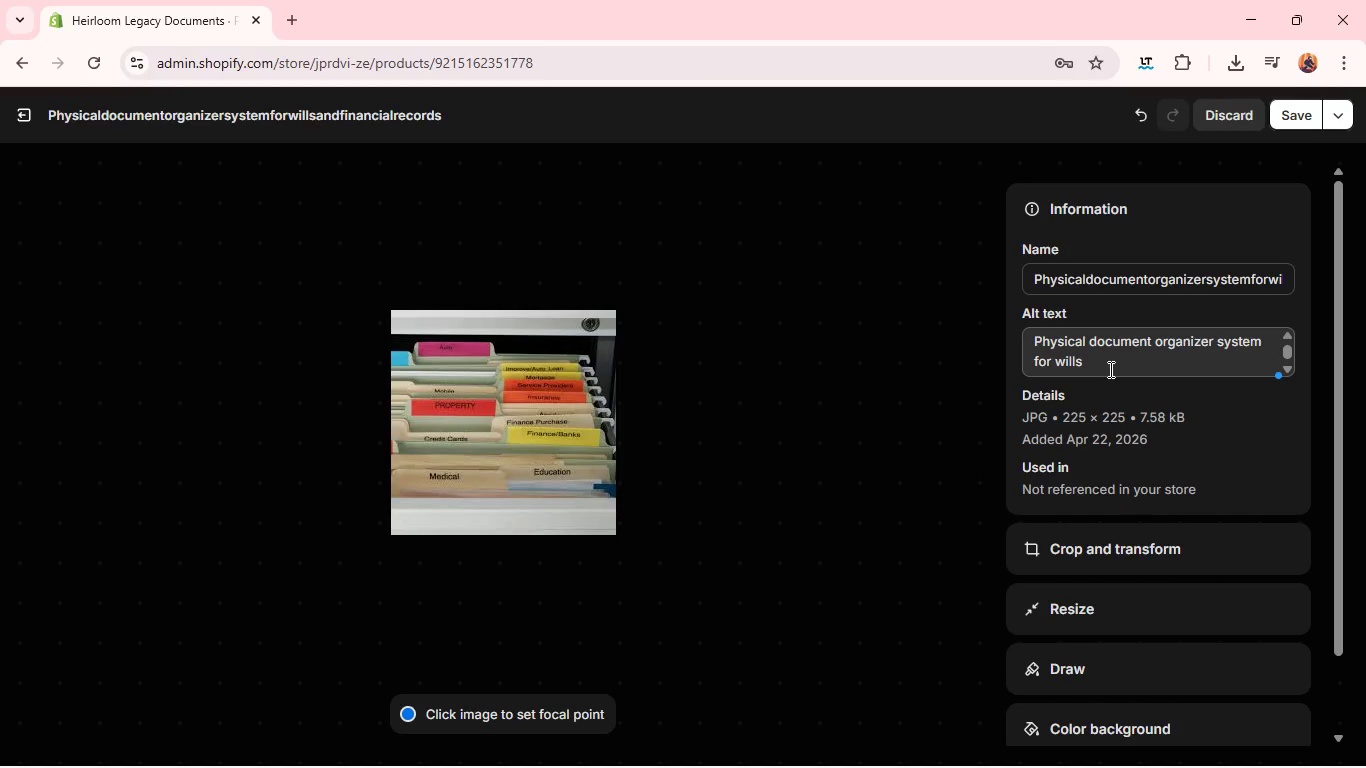 
left_click([1109, 368])
 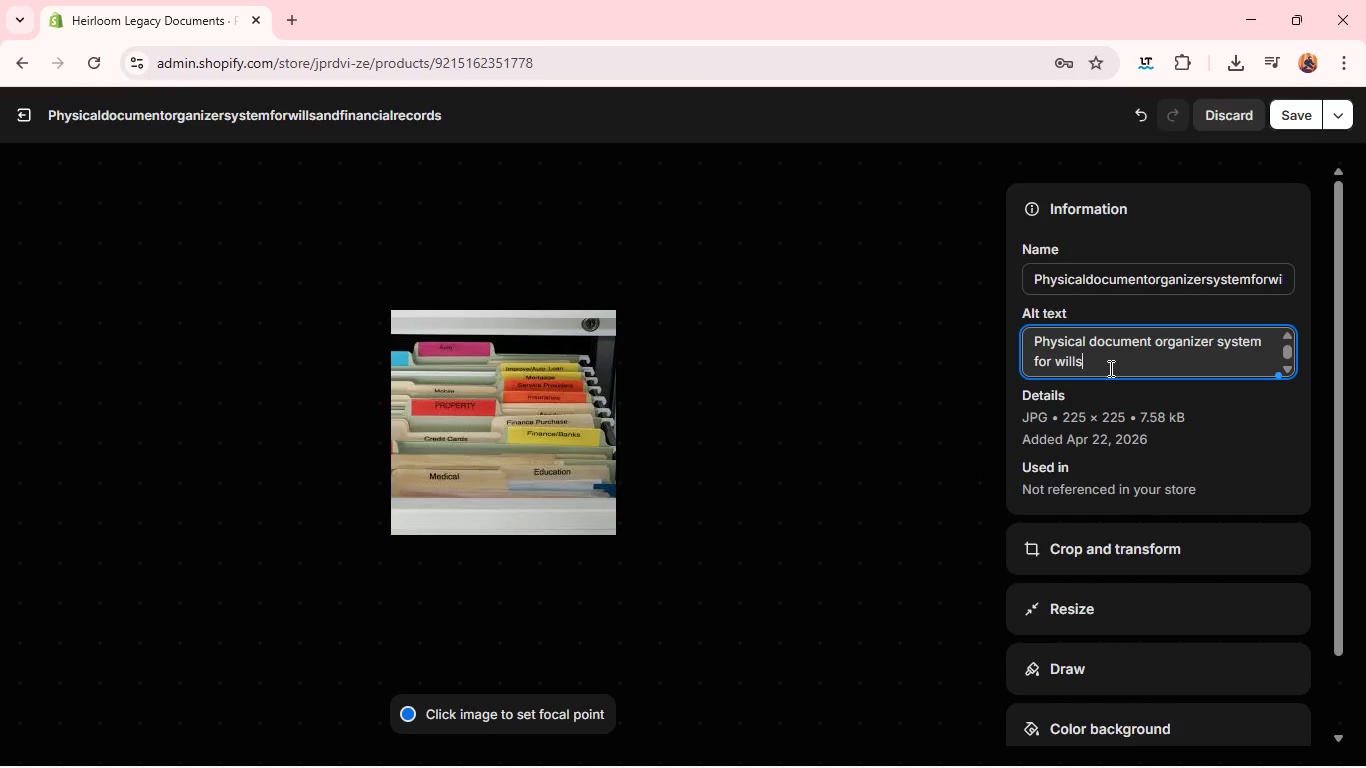 
type( and fini)
key(Backspace)
type(ancial records)
 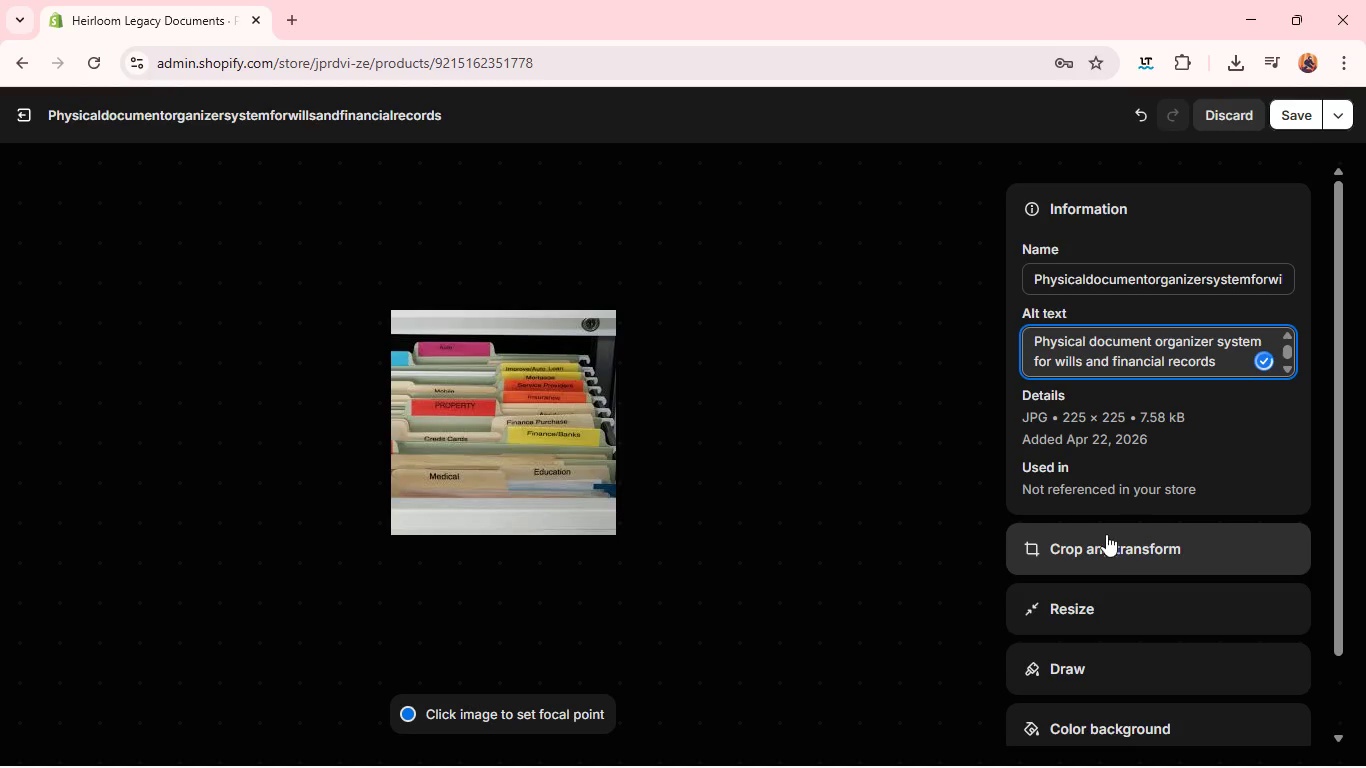 
left_click([1097, 556])
 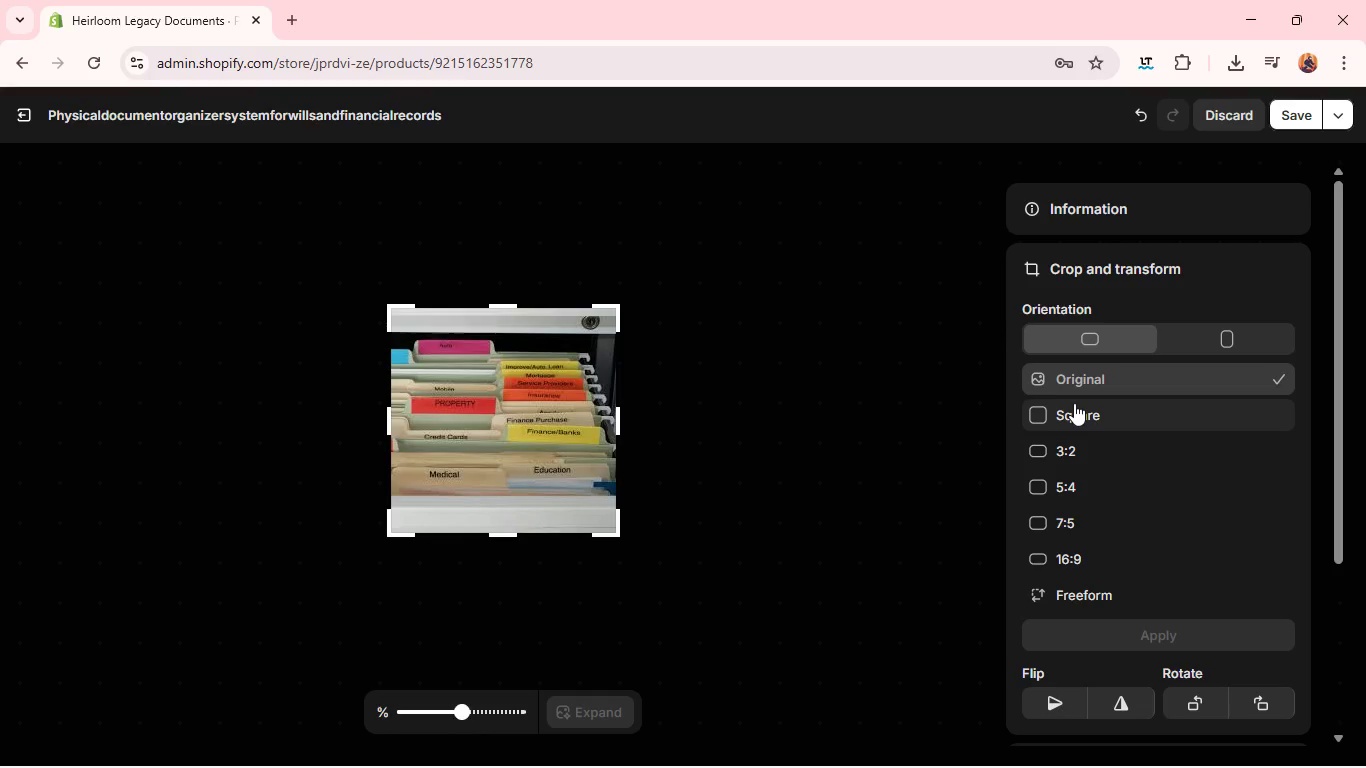 
left_click([1074, 403])
 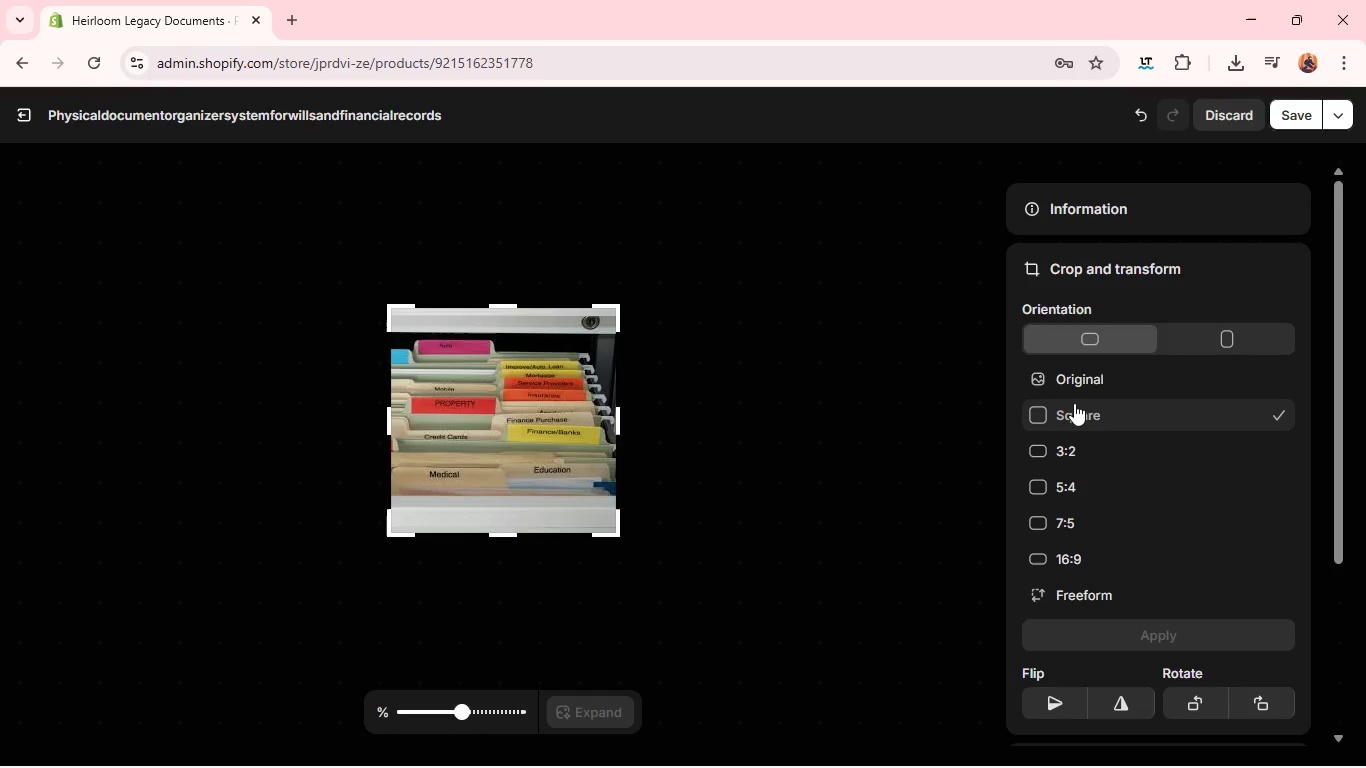 
left_click([1074, 403])
 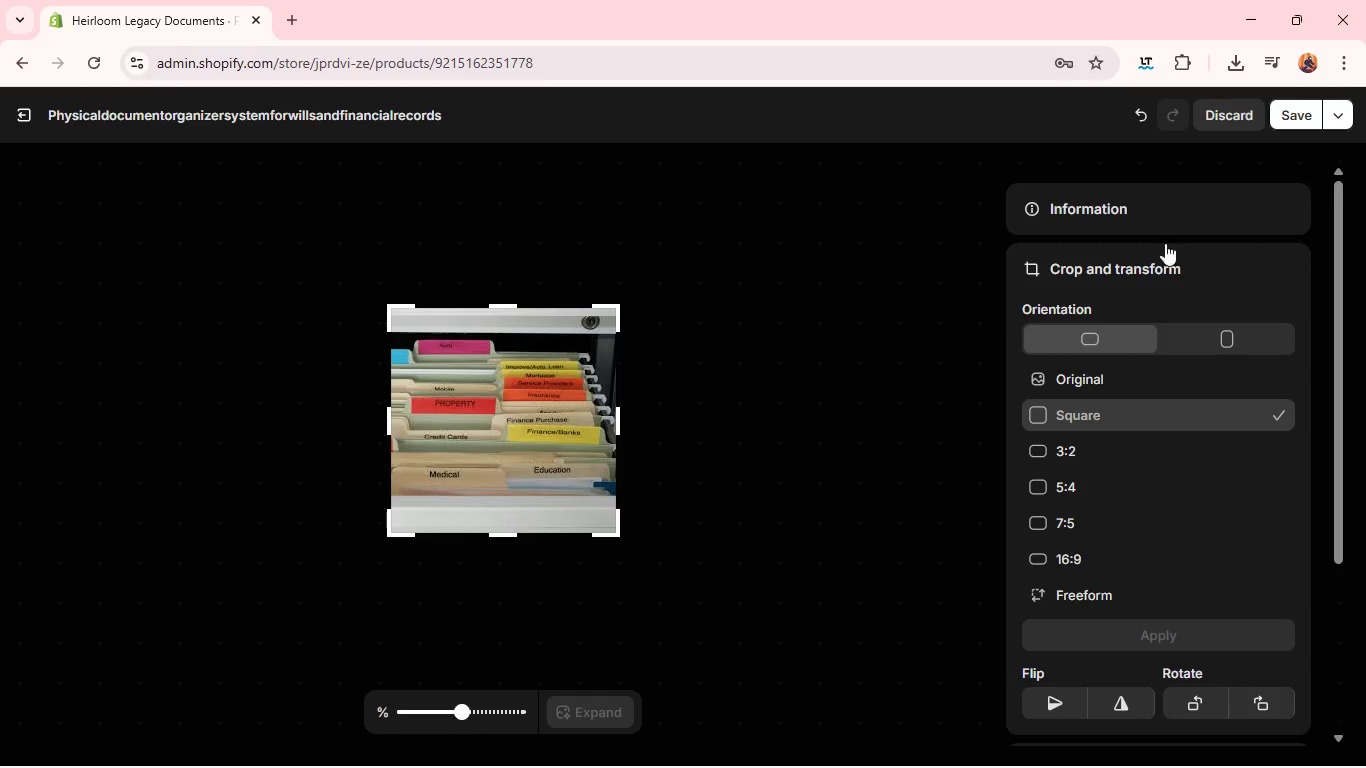 
left_click([1167, 222])
 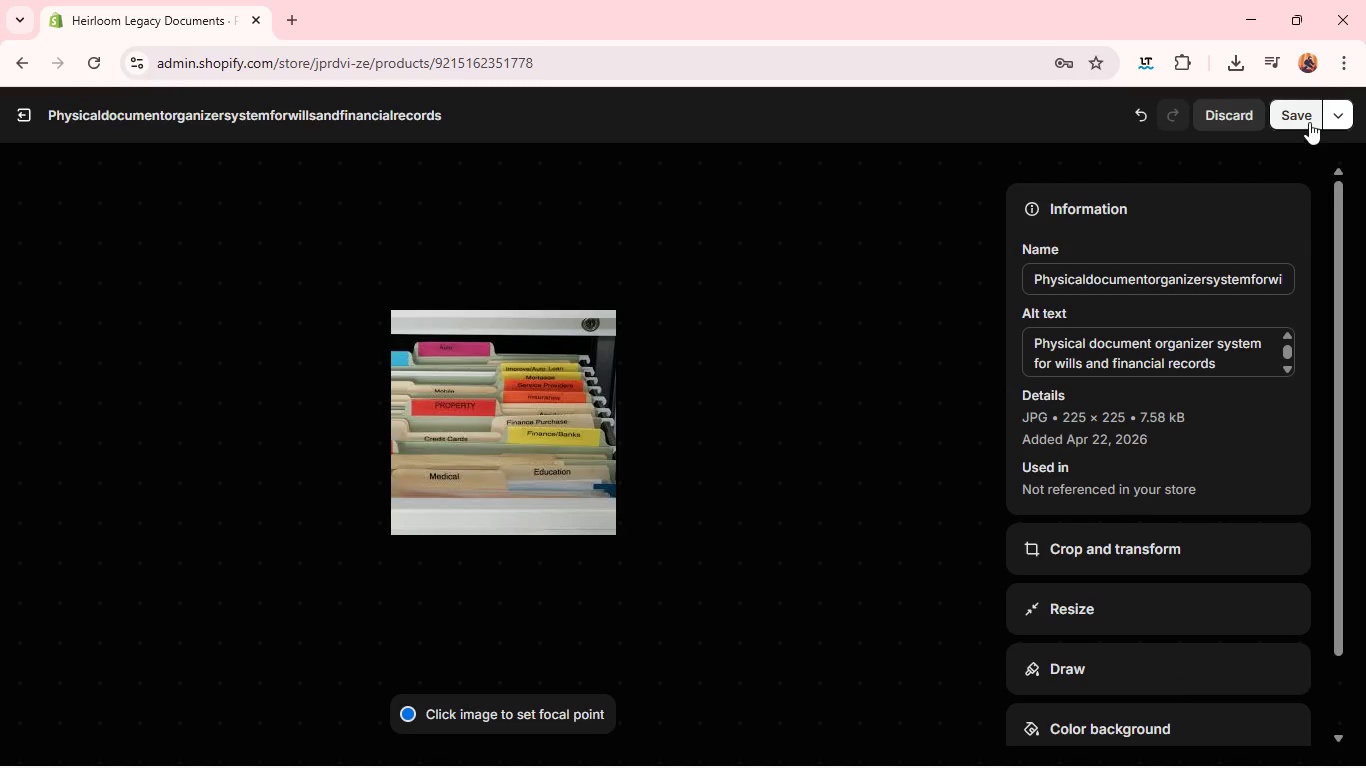 
left_click([1295, 120])
 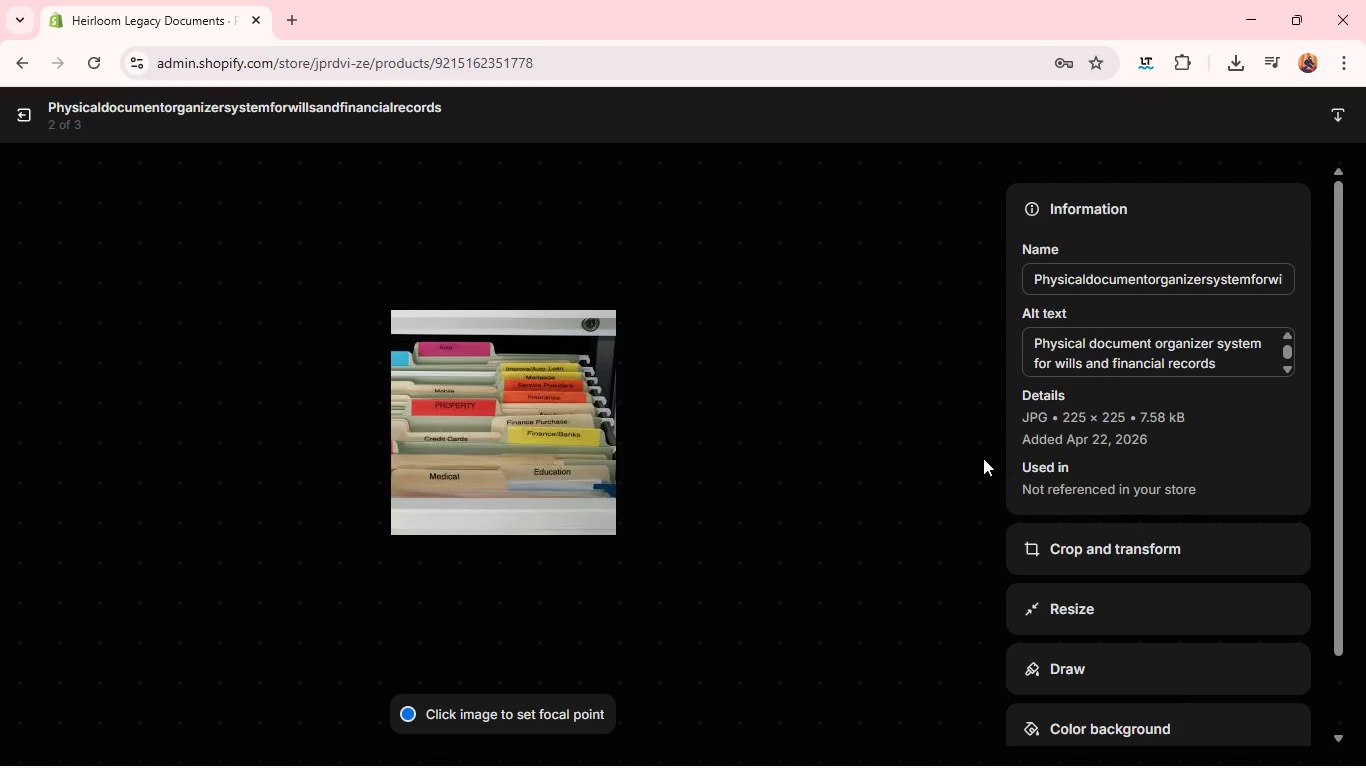 
left_click([961, 447])
 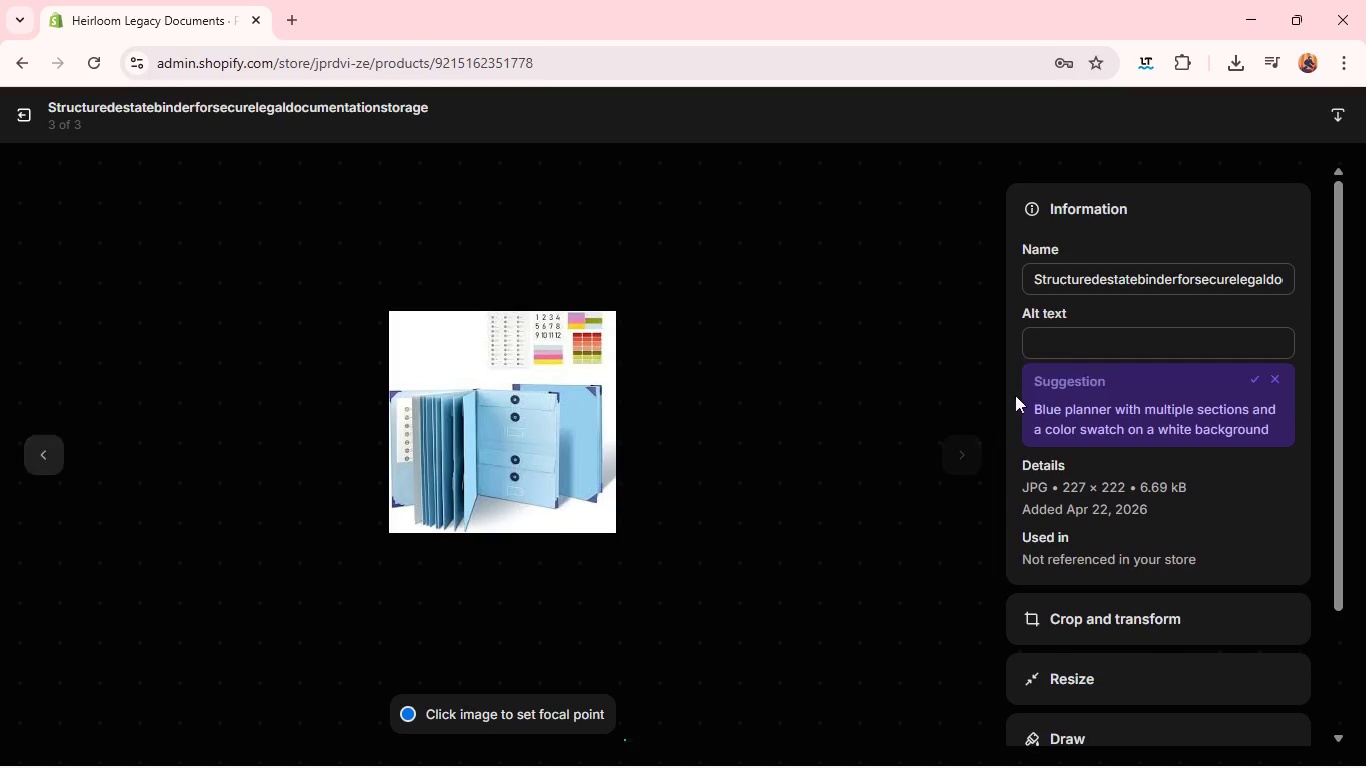 
left_click([1067, 335])
 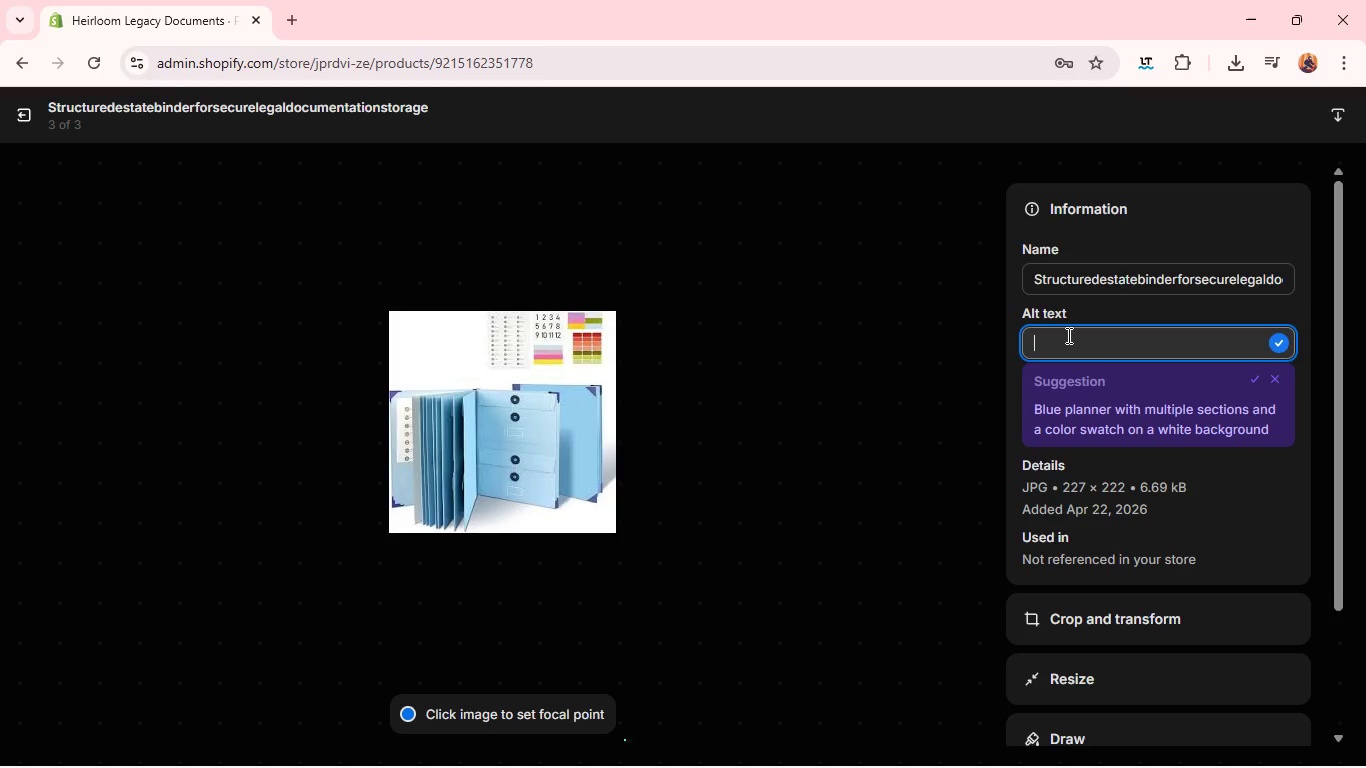 
type(Structured estate binf)
key(Backspace)
type(der s)
key(Backspace)
type(for secure legal dc)
key(Backspace)
type(ocumentation storage)
 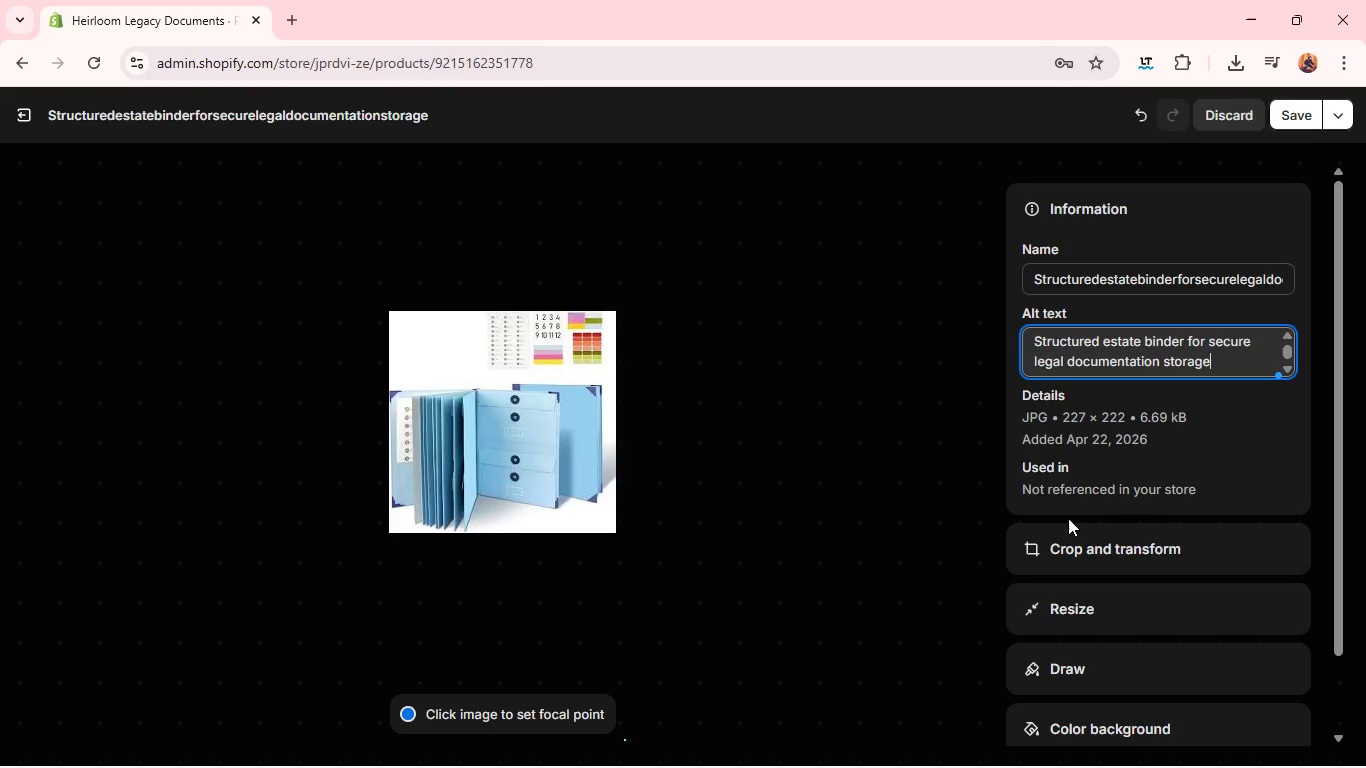 
left_click([1069, 546])
 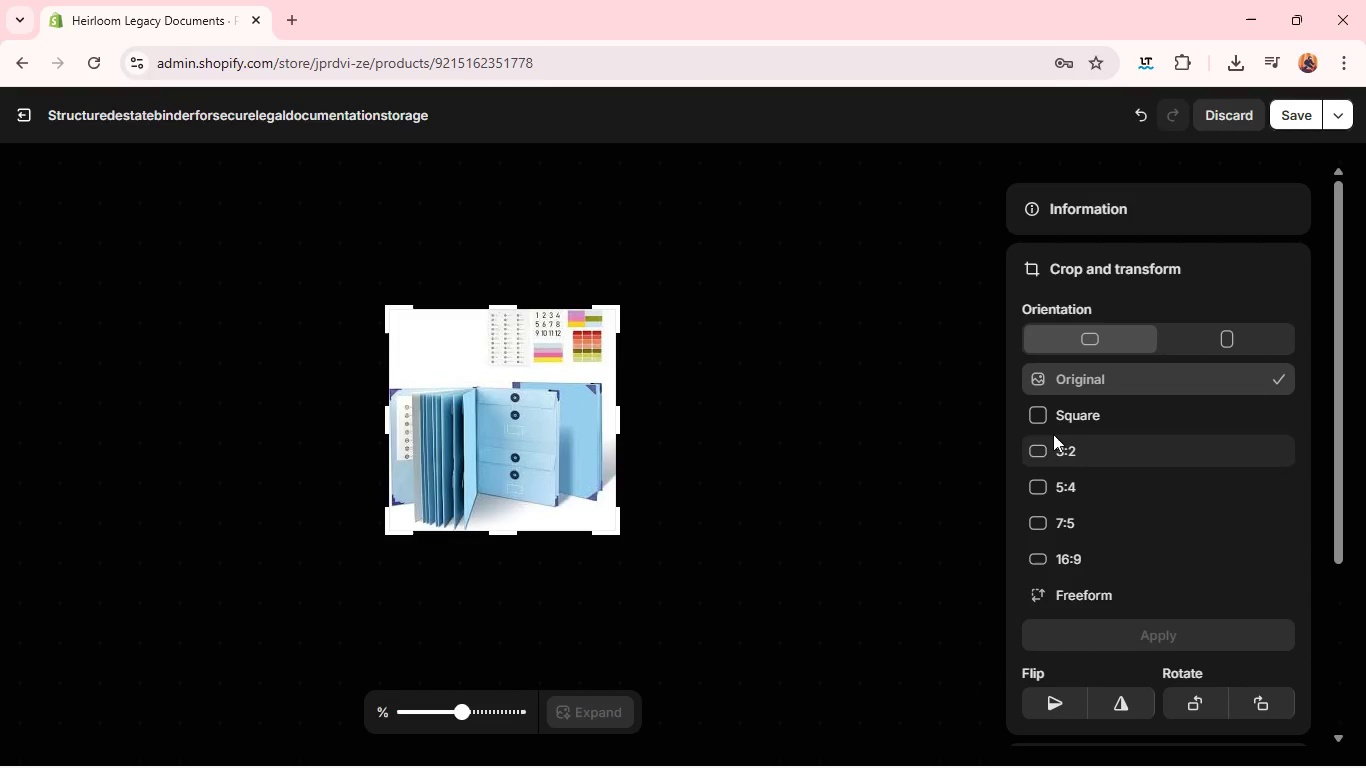 
left_click([1052, 430])
 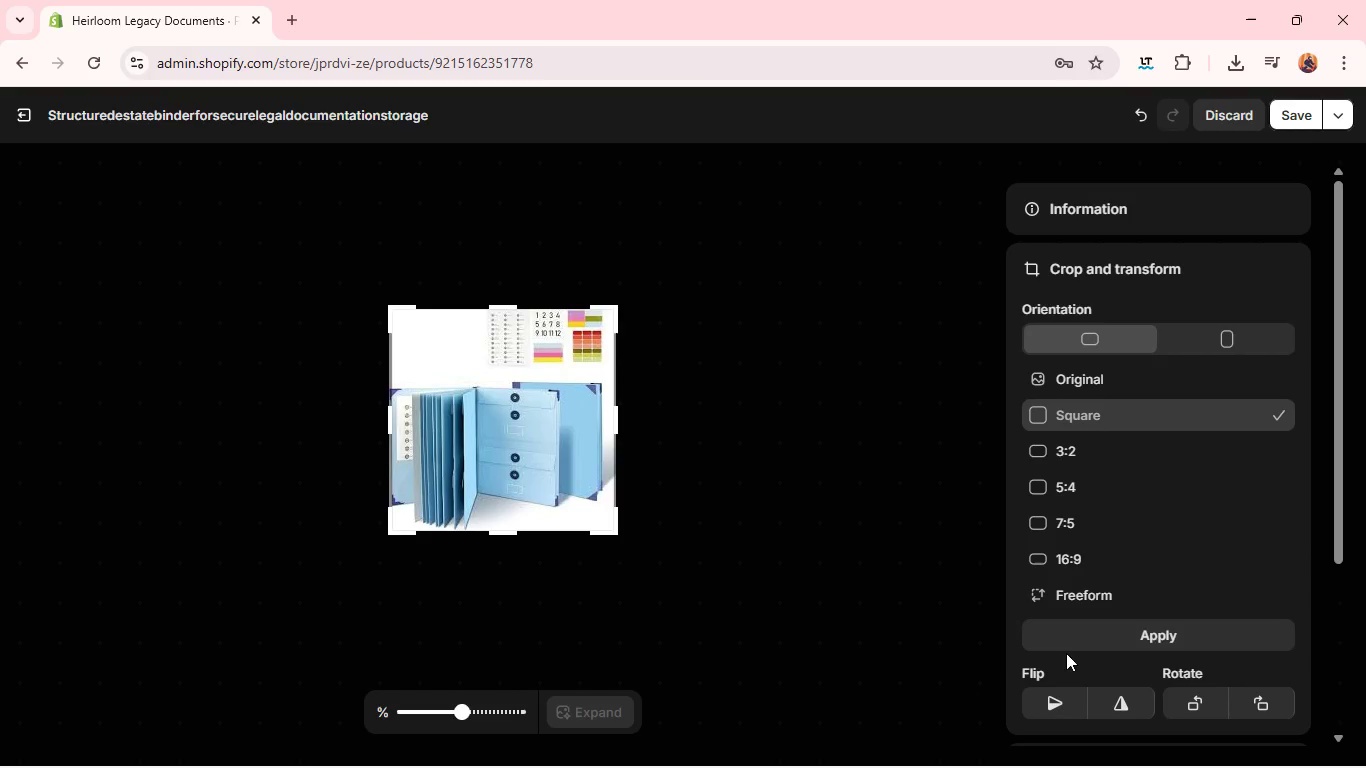 
left_click([1066, 642])
 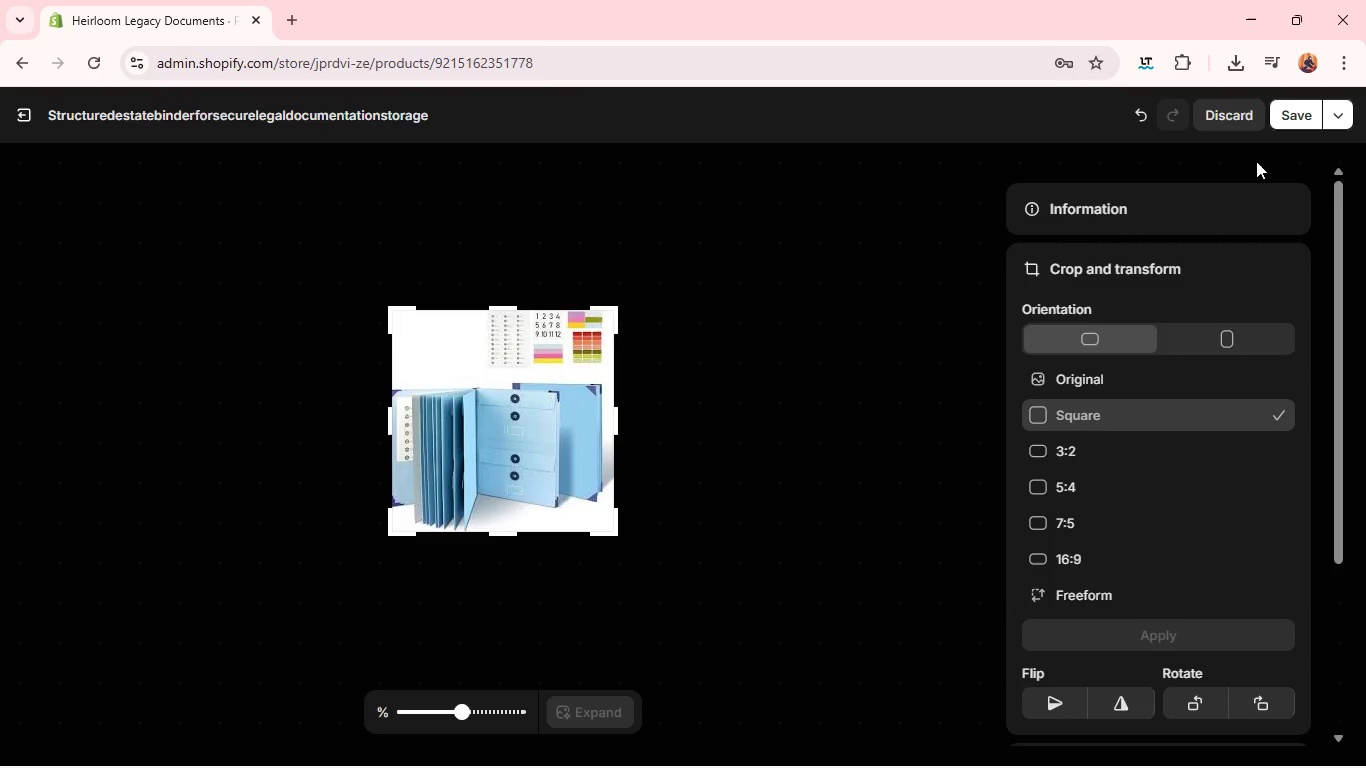 
left_click([1296, 113])
 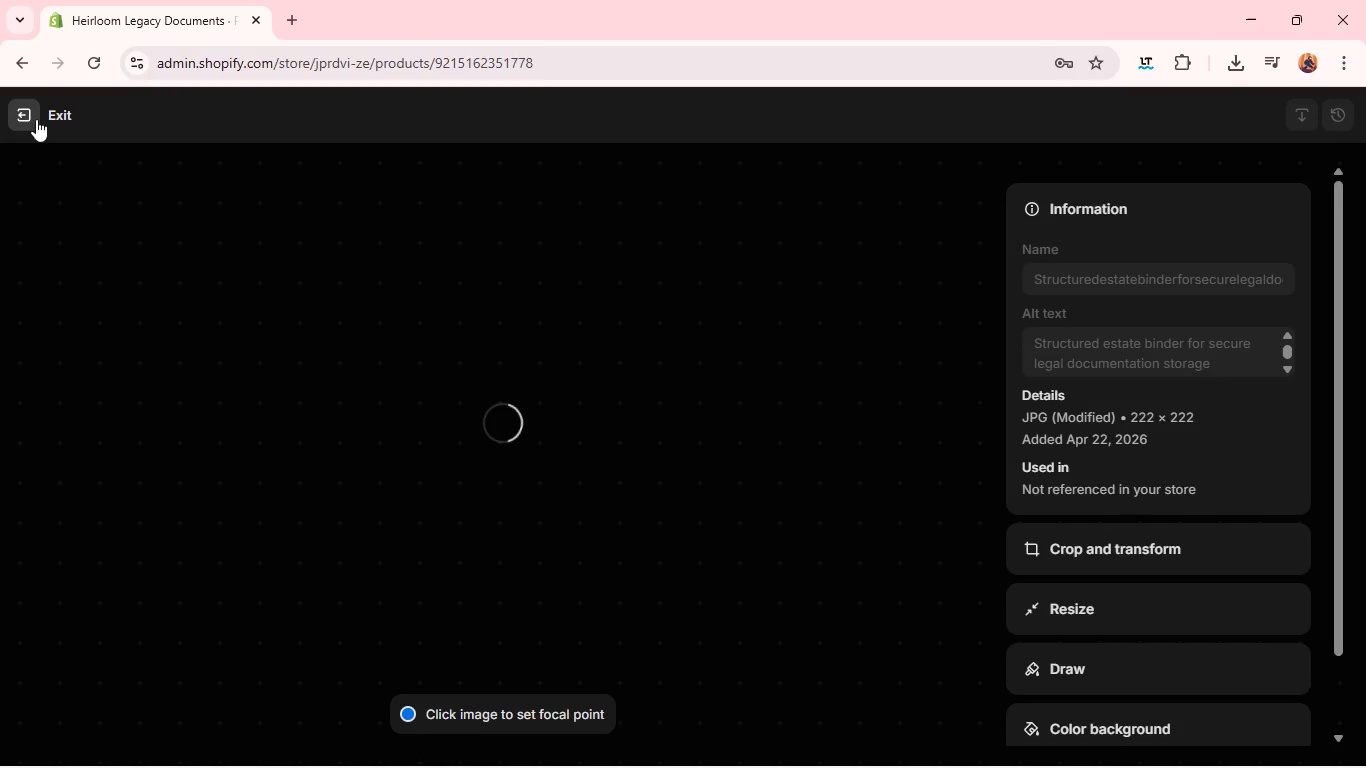 
wait(11.06)
 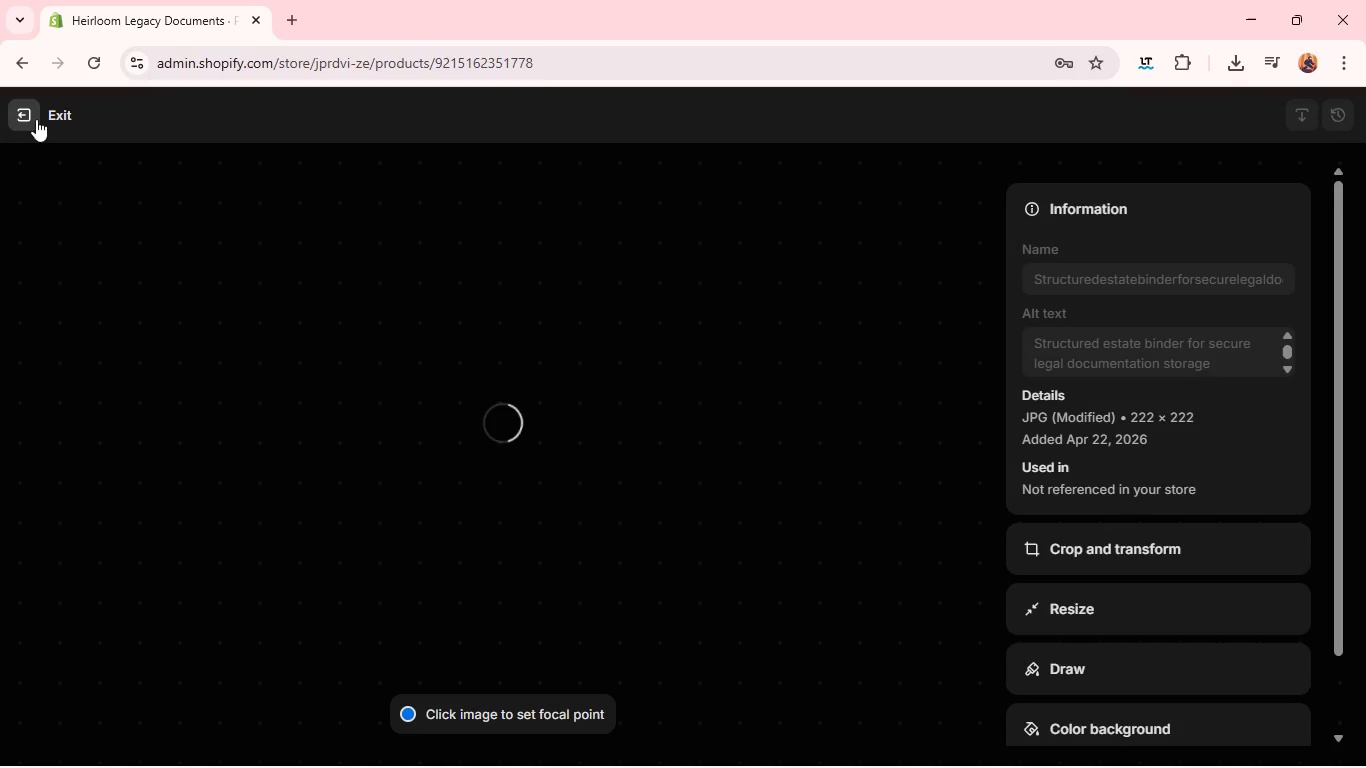 
left_click([16, 119])
 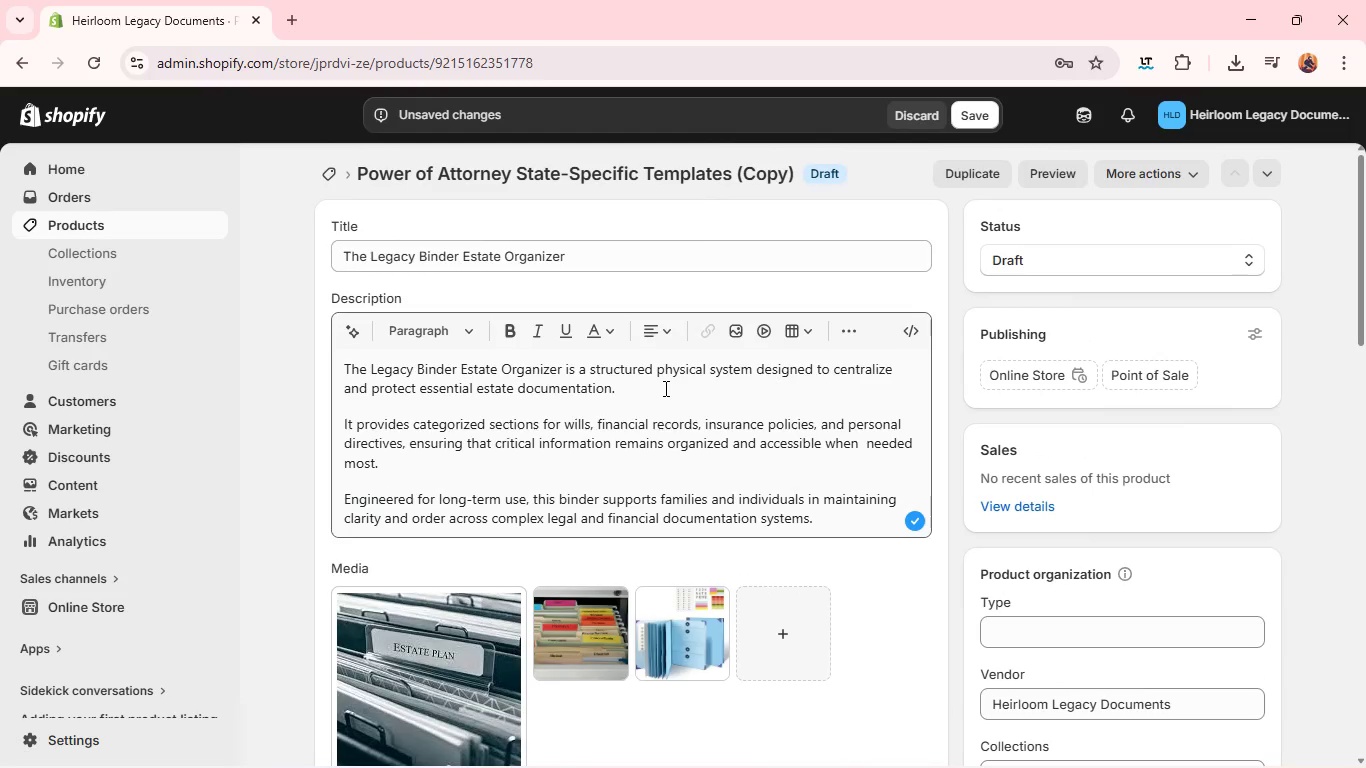 
wait(53.09)
 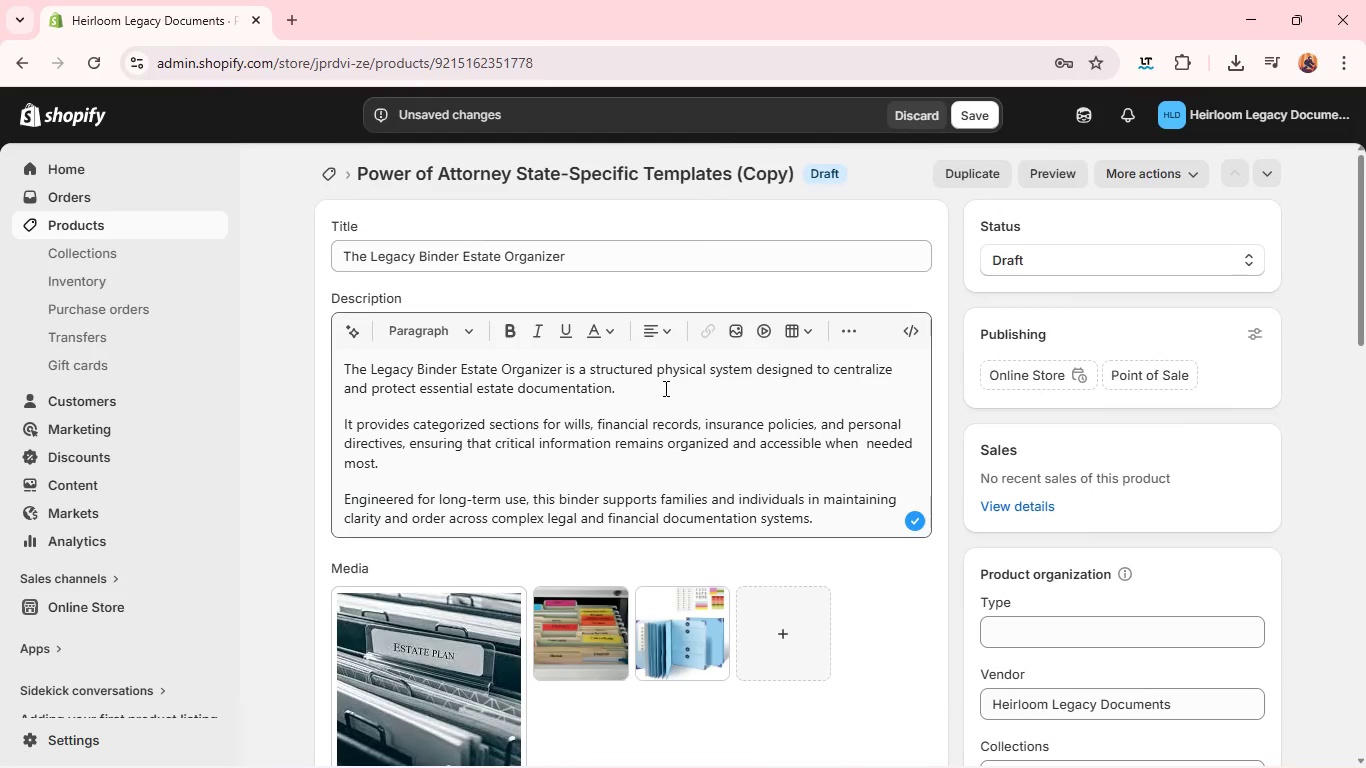 
left_click([490, 524])
 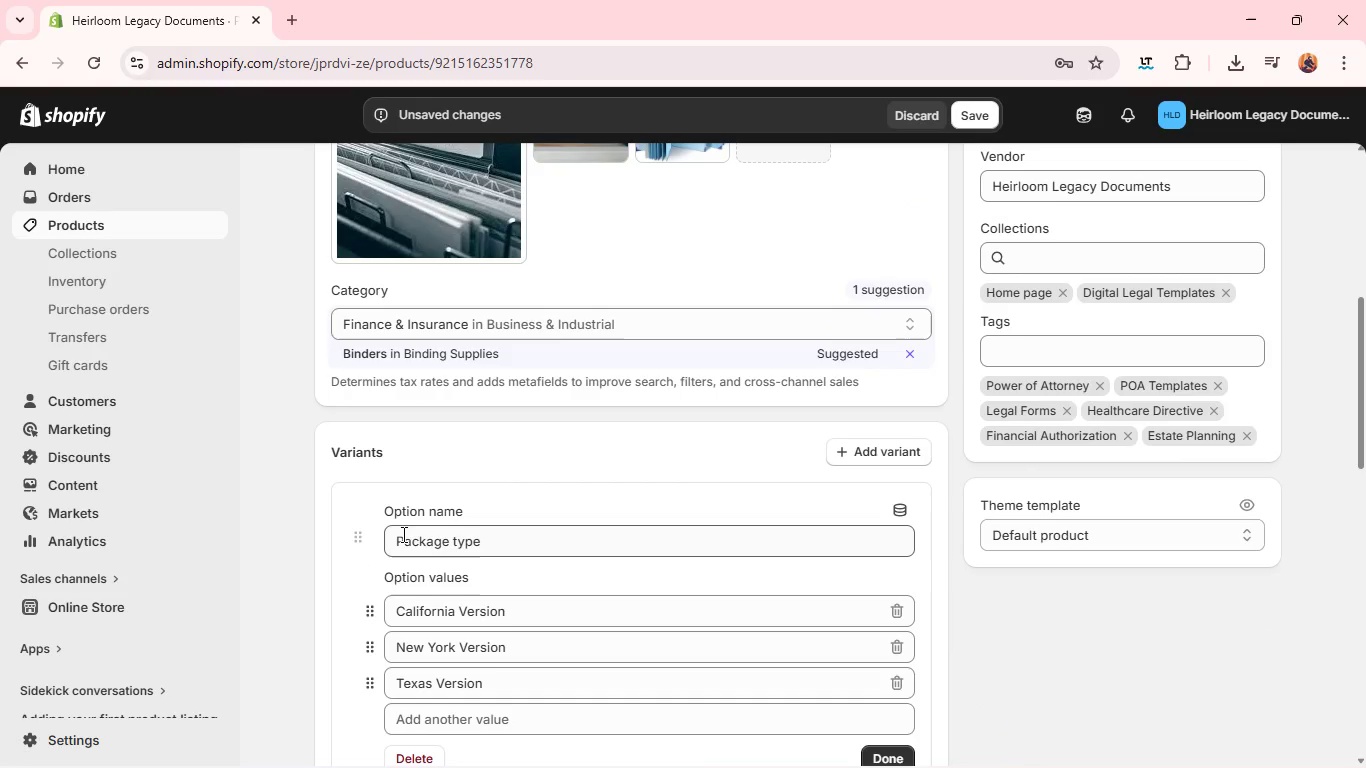 
double_click([404, 540])
 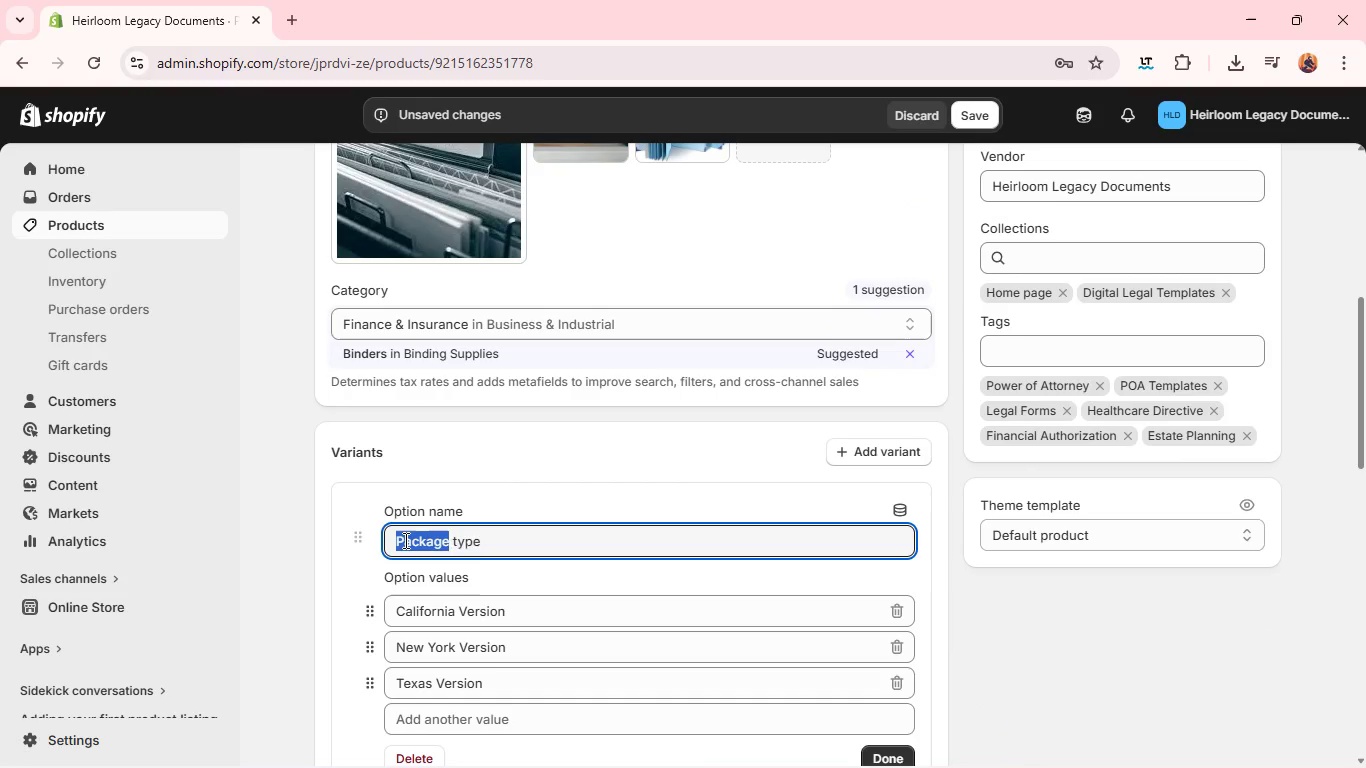 
triple_click([404, 540])
 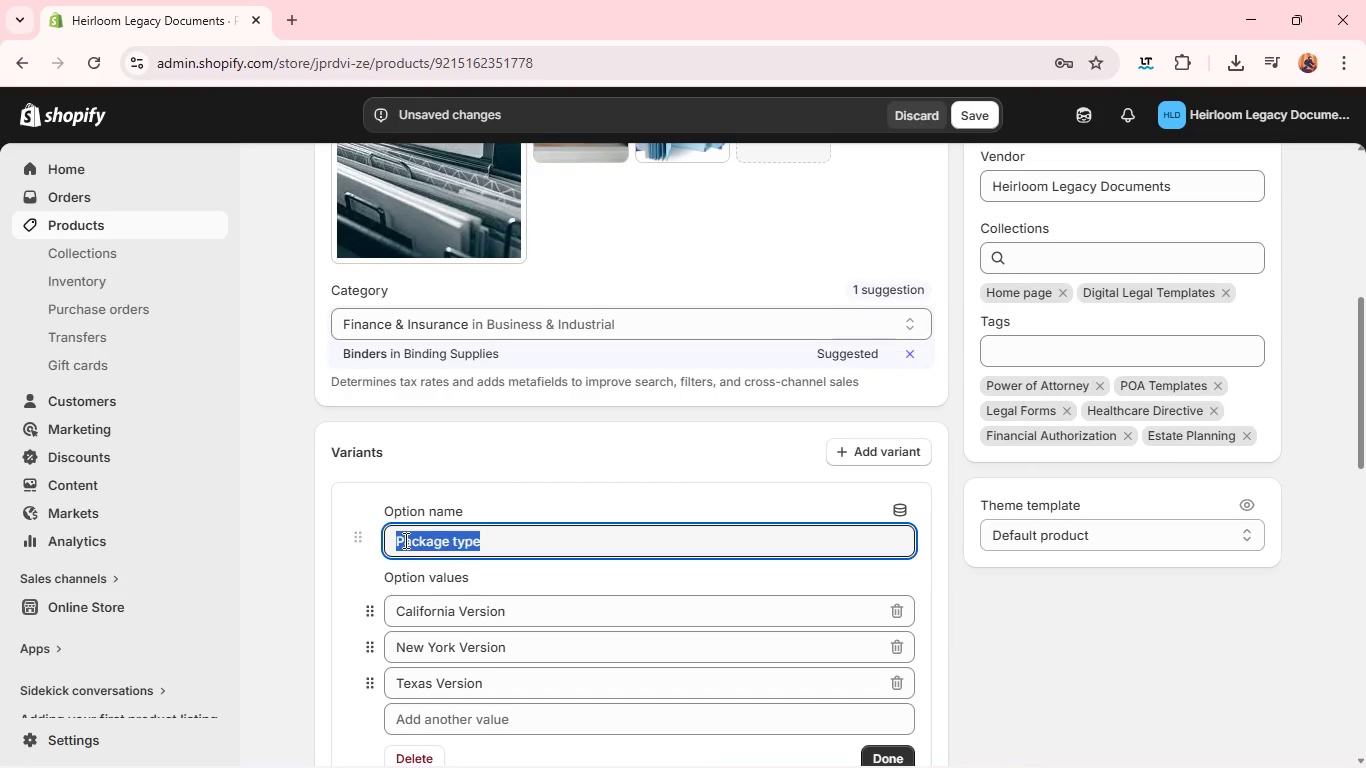 
type(Tiered)
 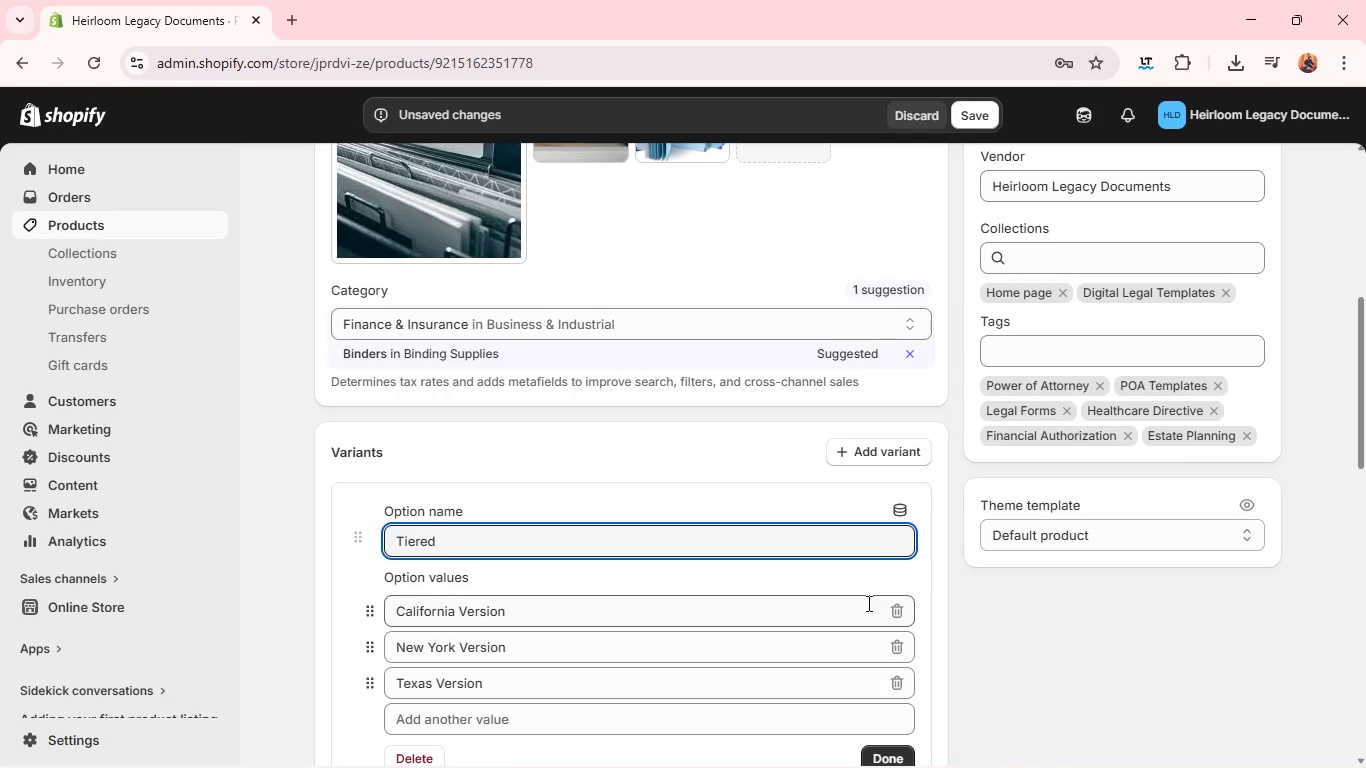 
left_click([898, 612])
 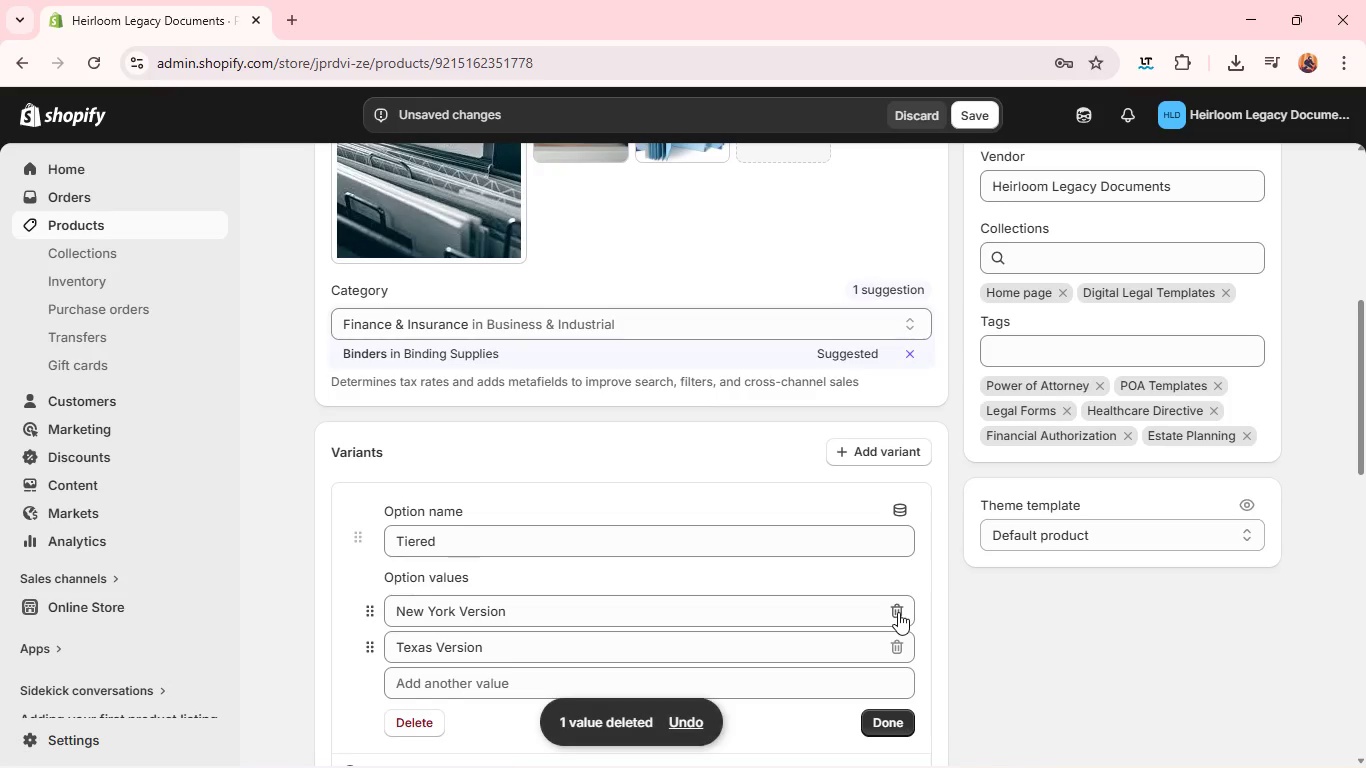 
left_click([898, 612])
 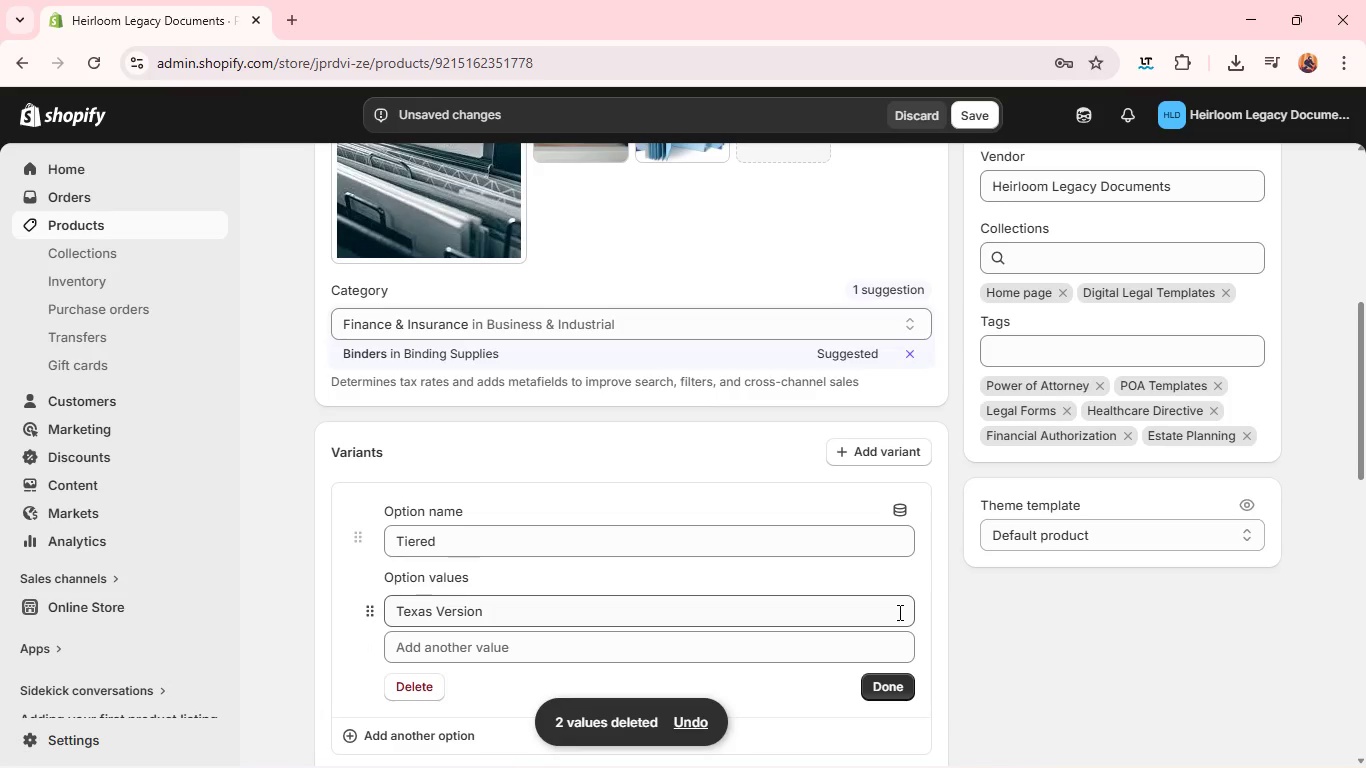 
double_click([898, 612])
 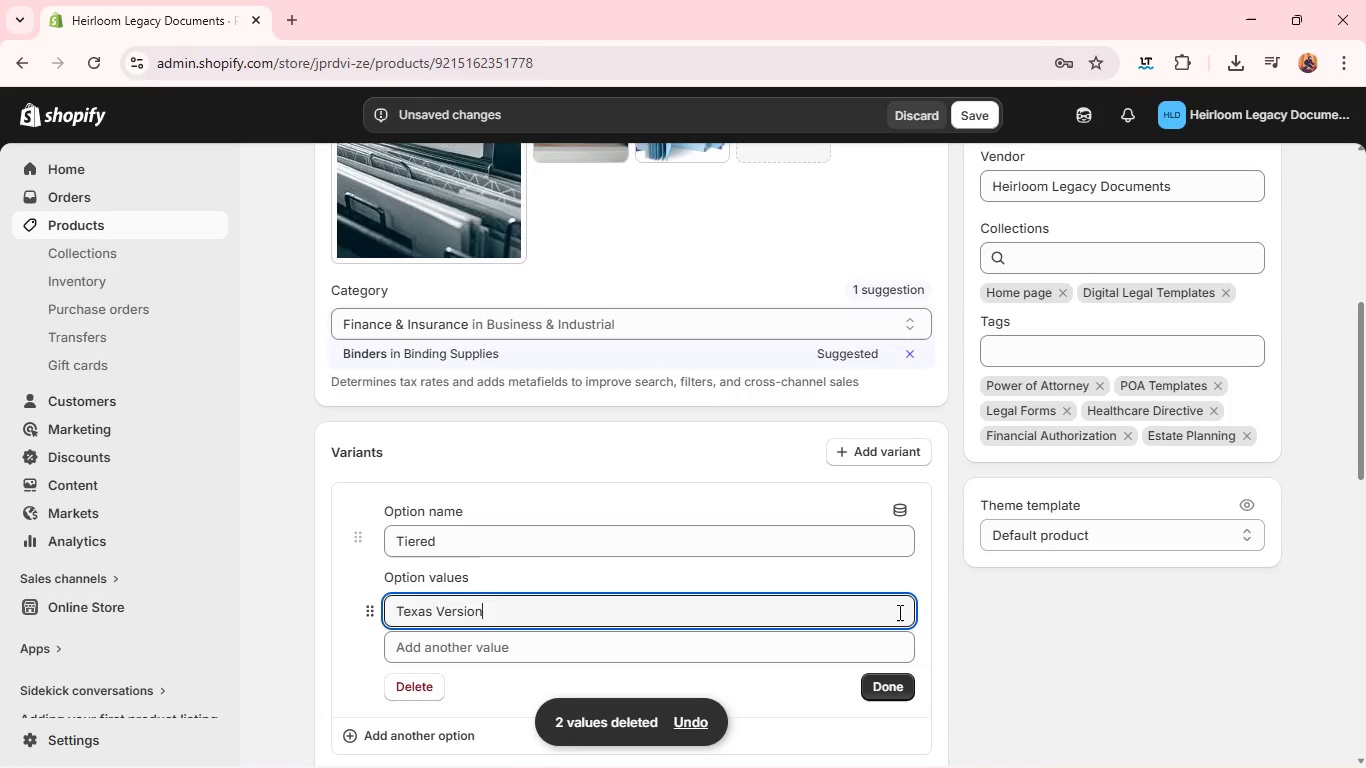 
triple_click([898, 612])
 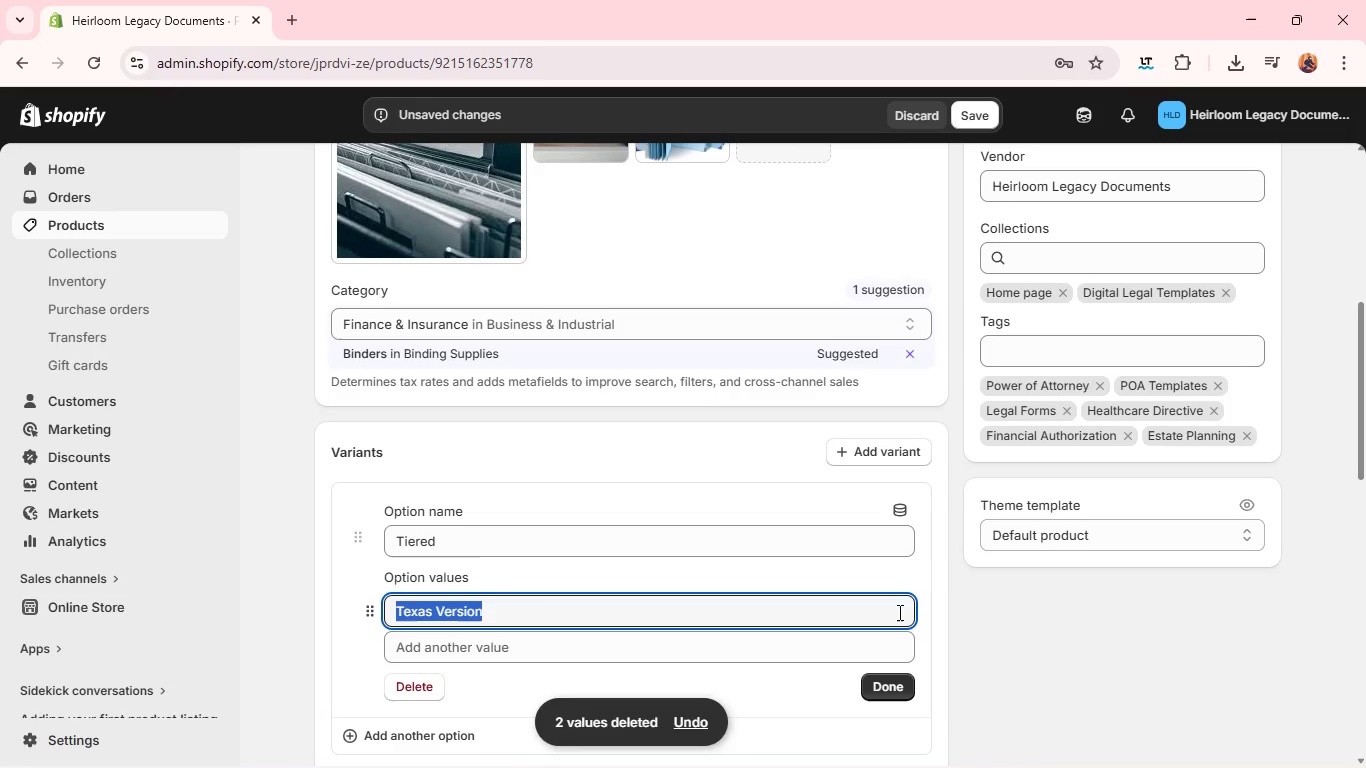 
wait(9.05)
 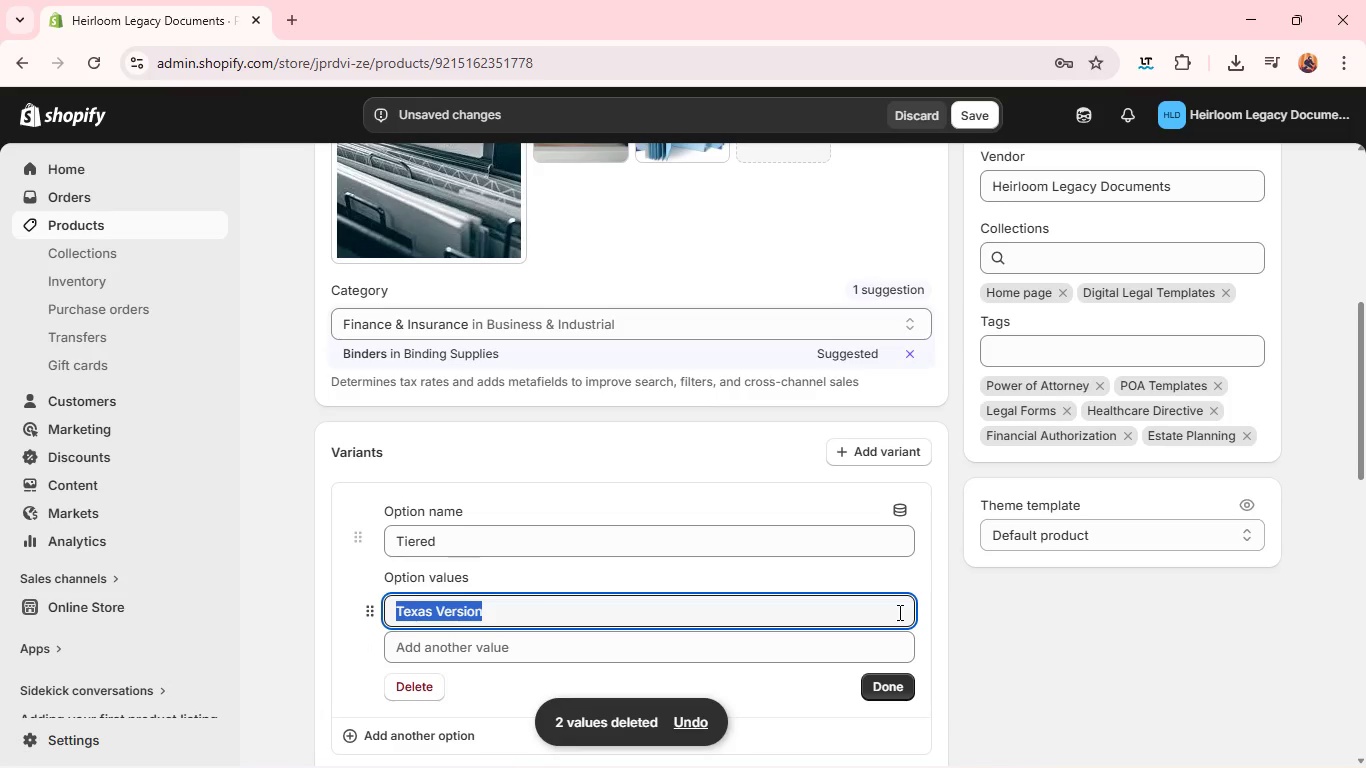 
type(Standard Binf)
key(Backspace)
type(der System )
 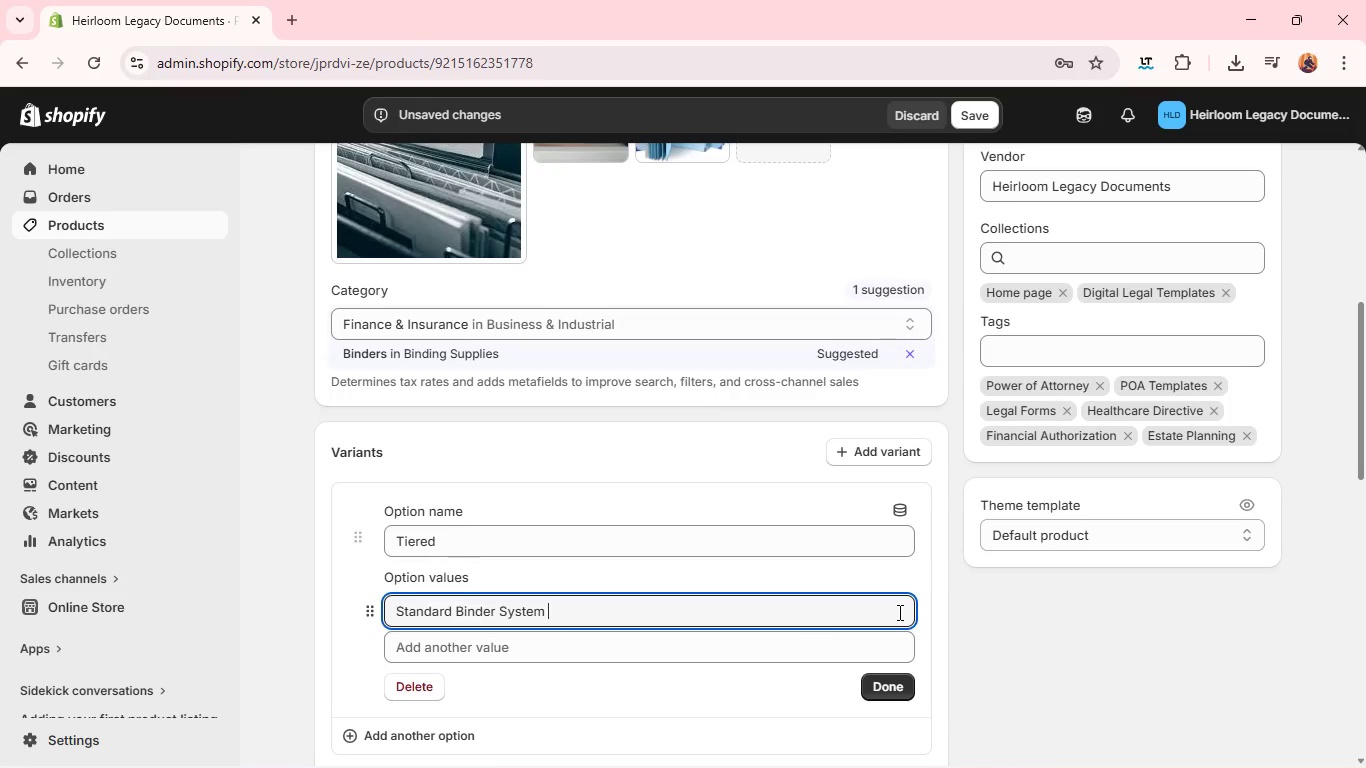 
left_click([712, 637])
 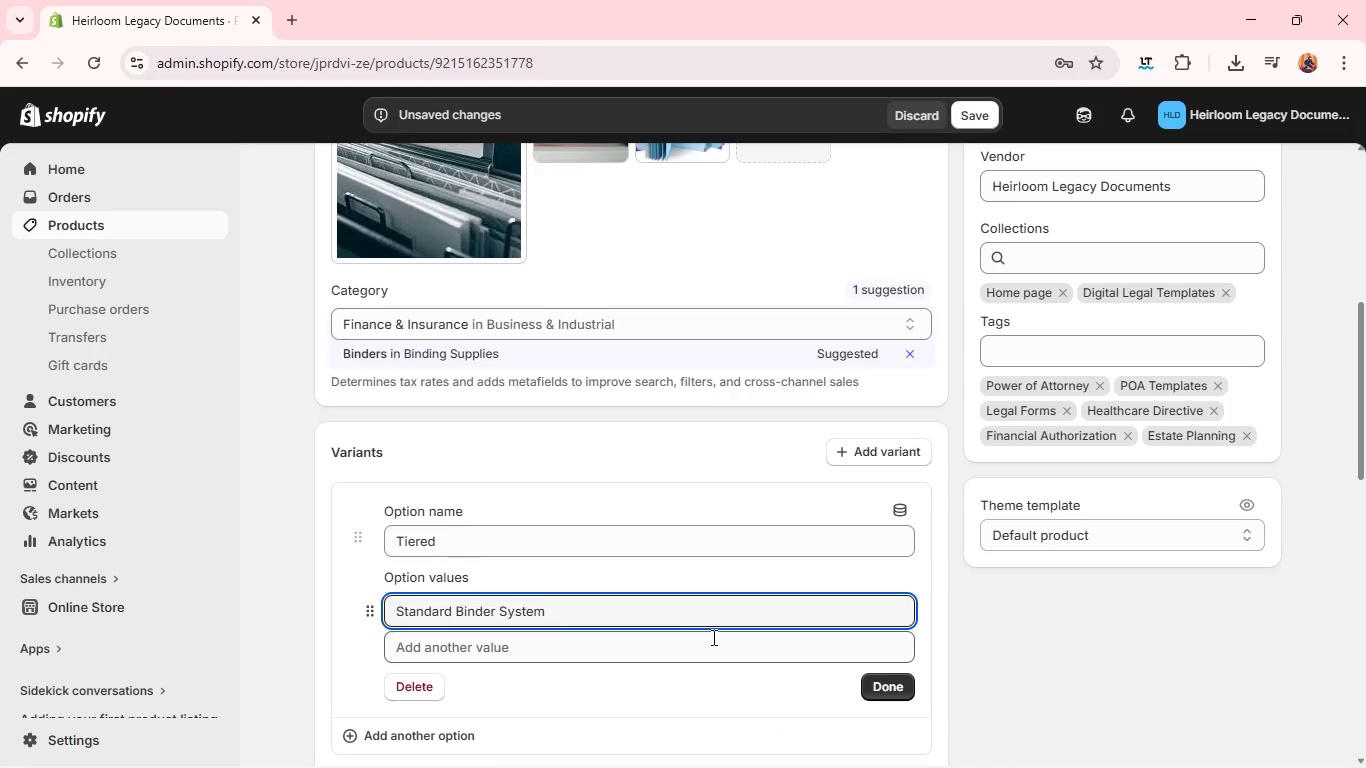 
type(Deluxe Archive Edition )
 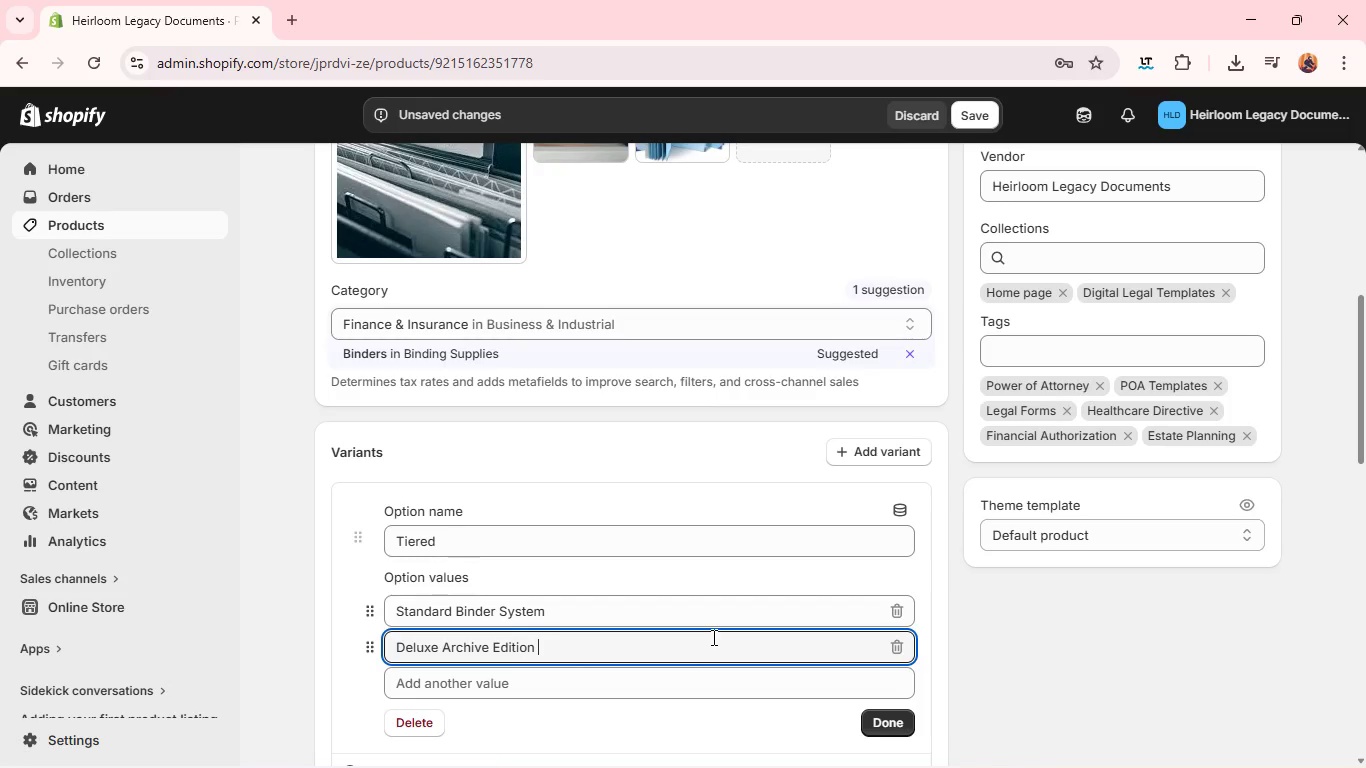 
left_click([895, 718])
 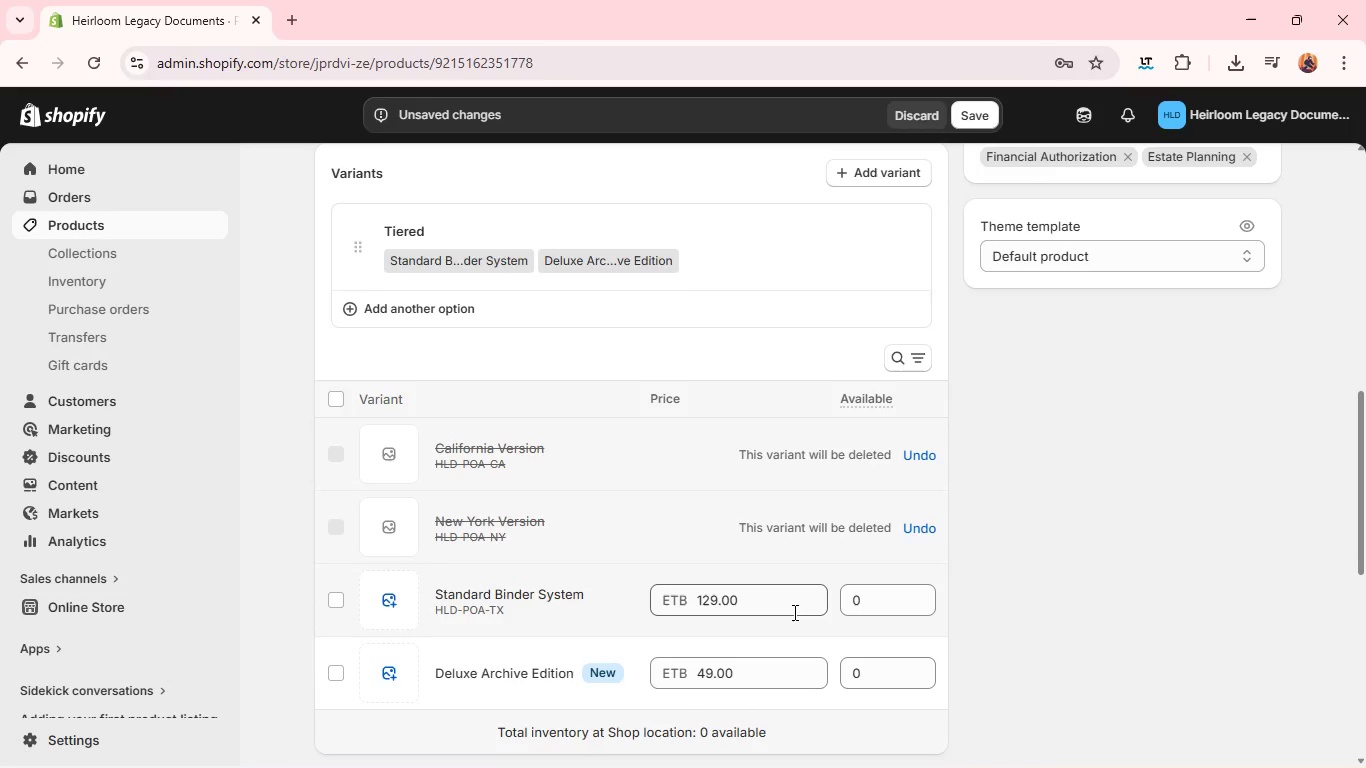 
wait(9.77)
 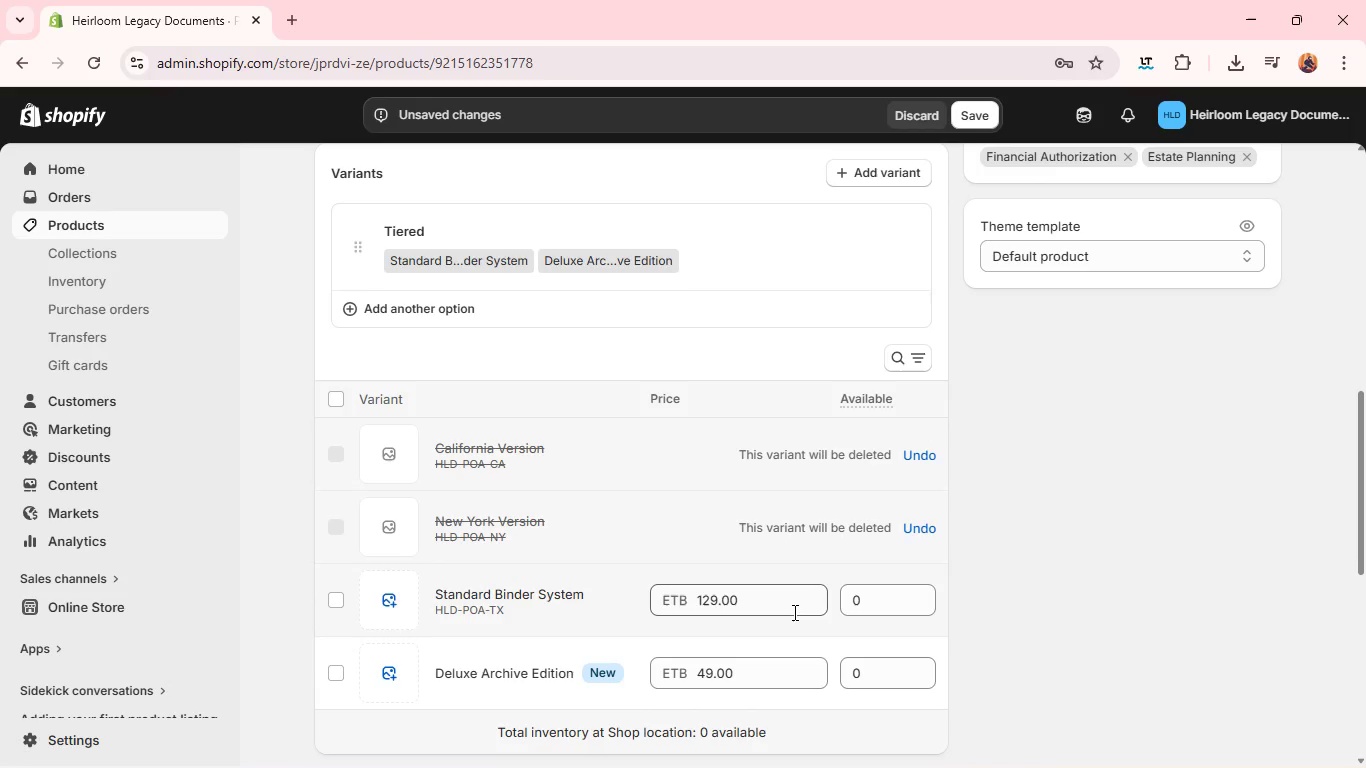 
double_click([697, 599])
 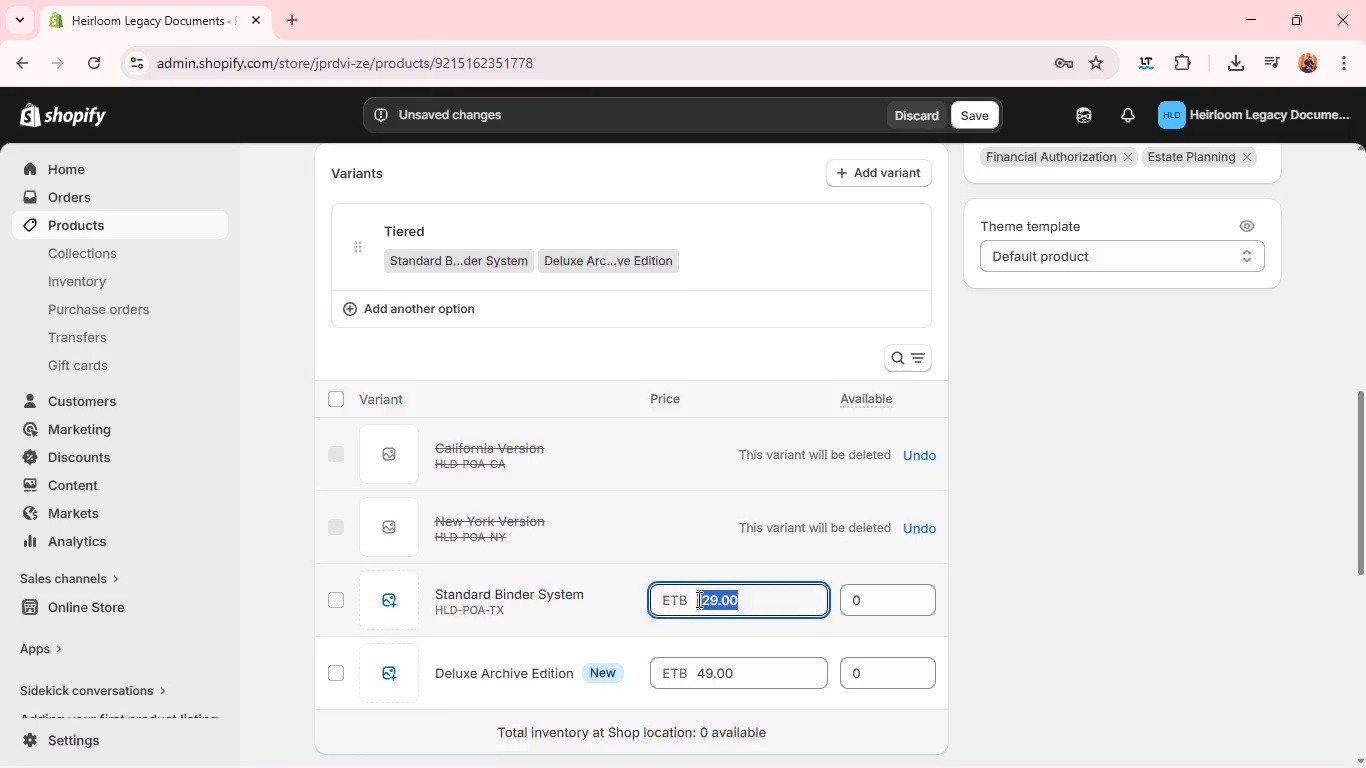 
triple_click([697, 599])
 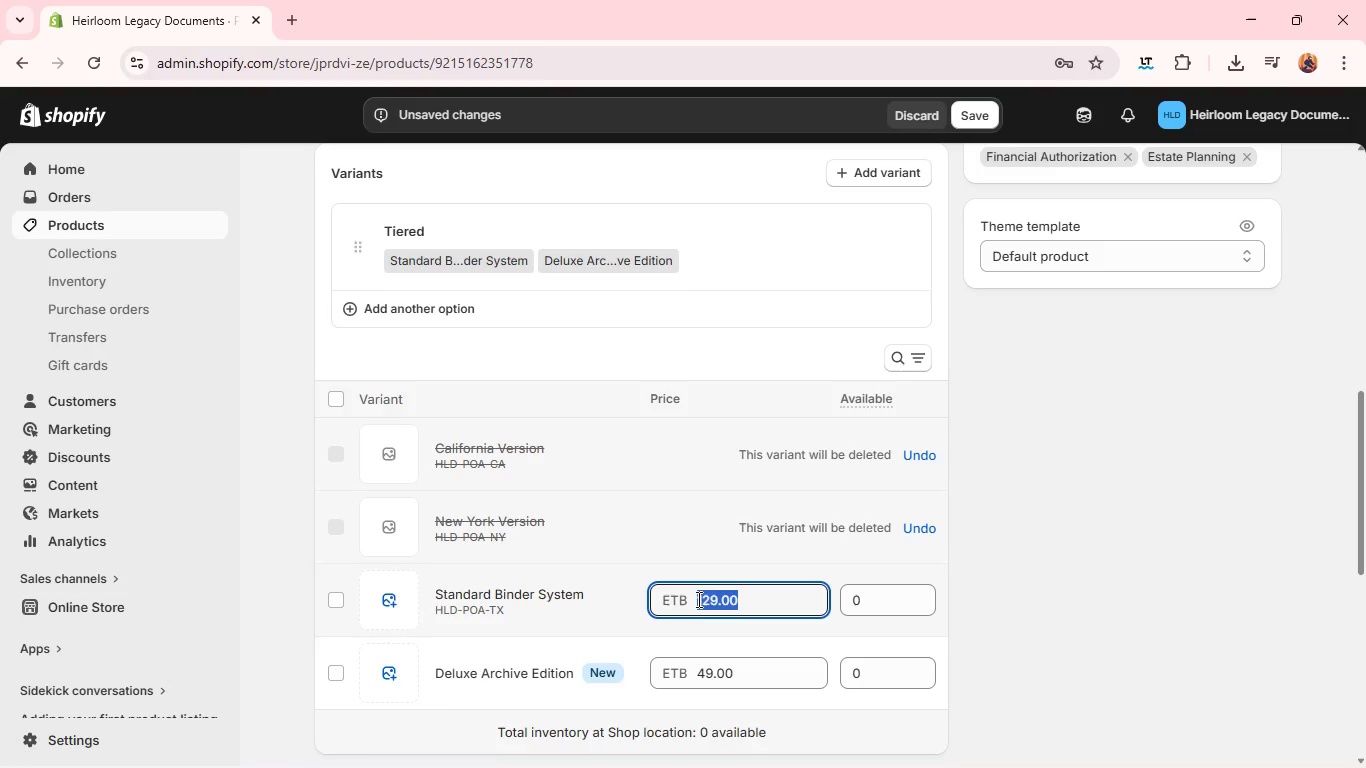 
type(79)
 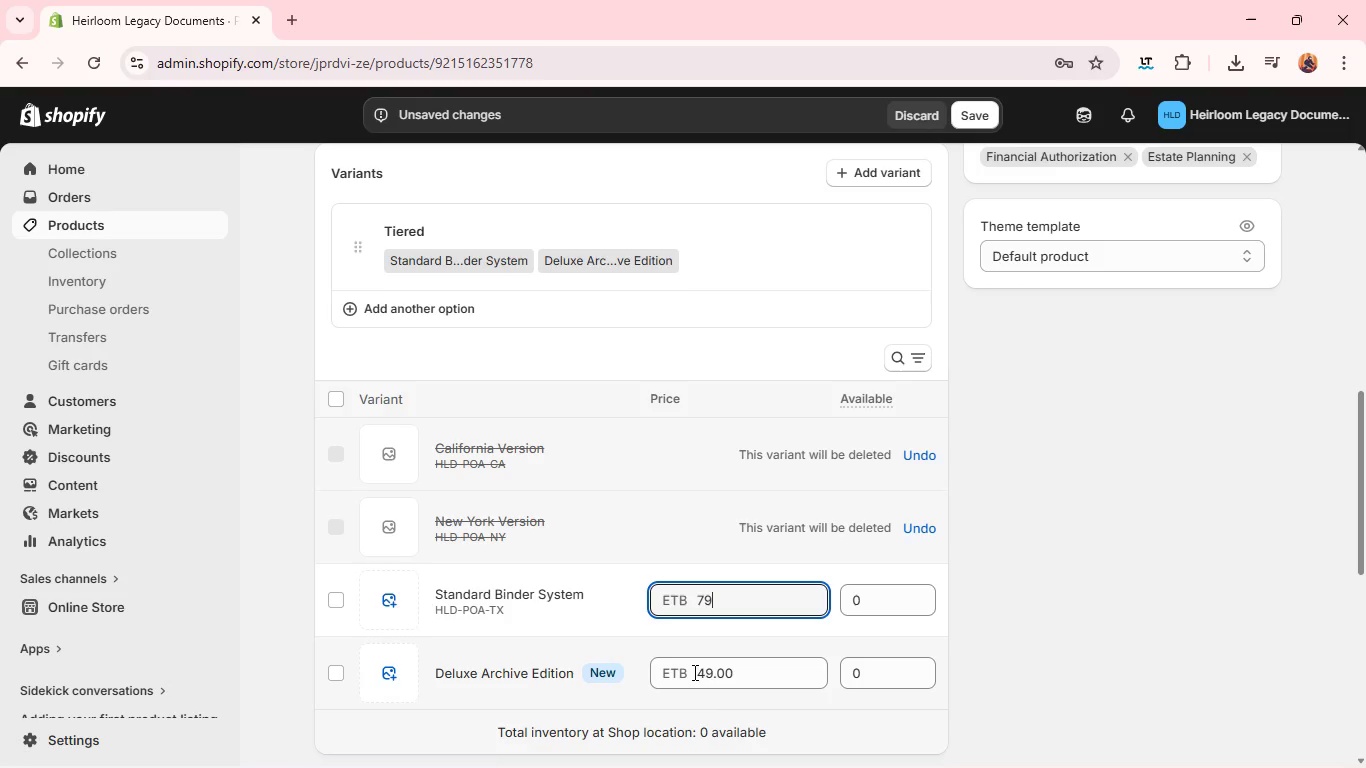 
double_click([698, 675])
 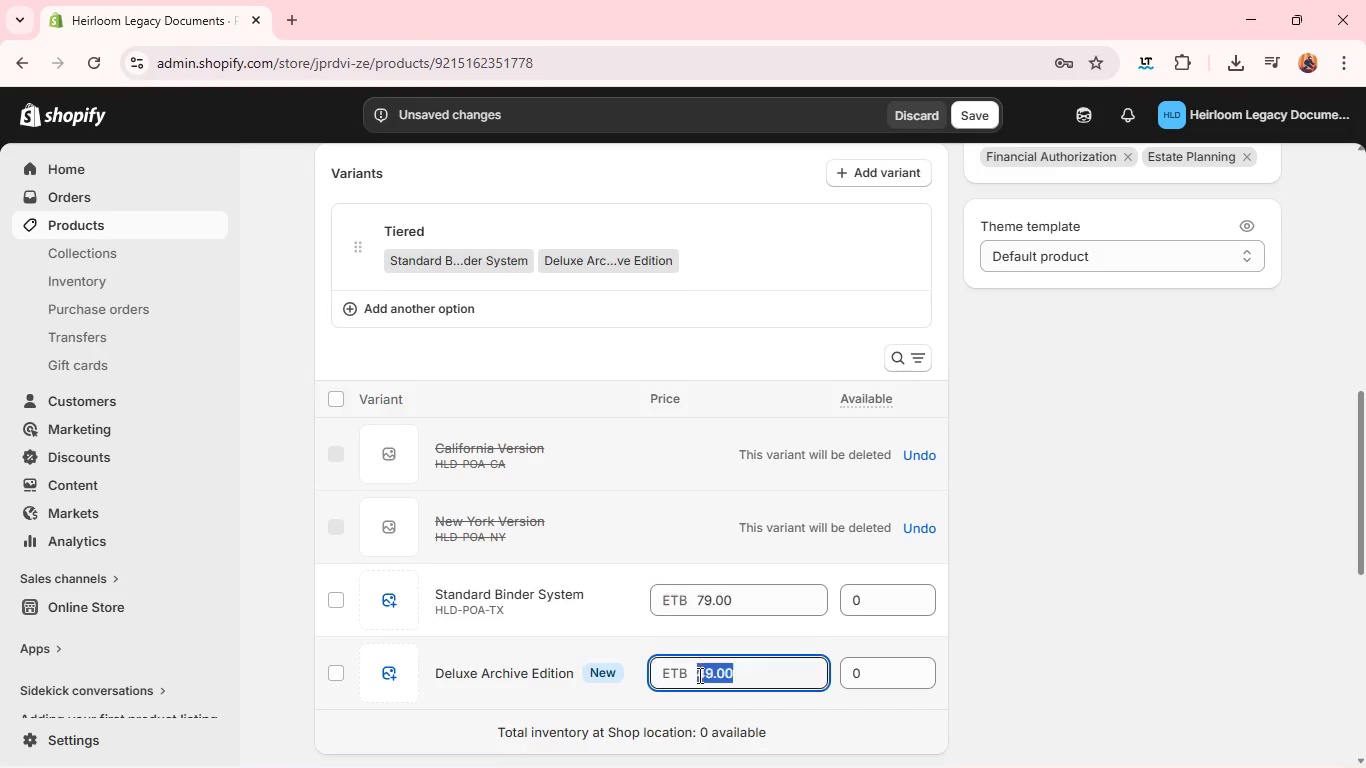 
triple_click([698, 675])
 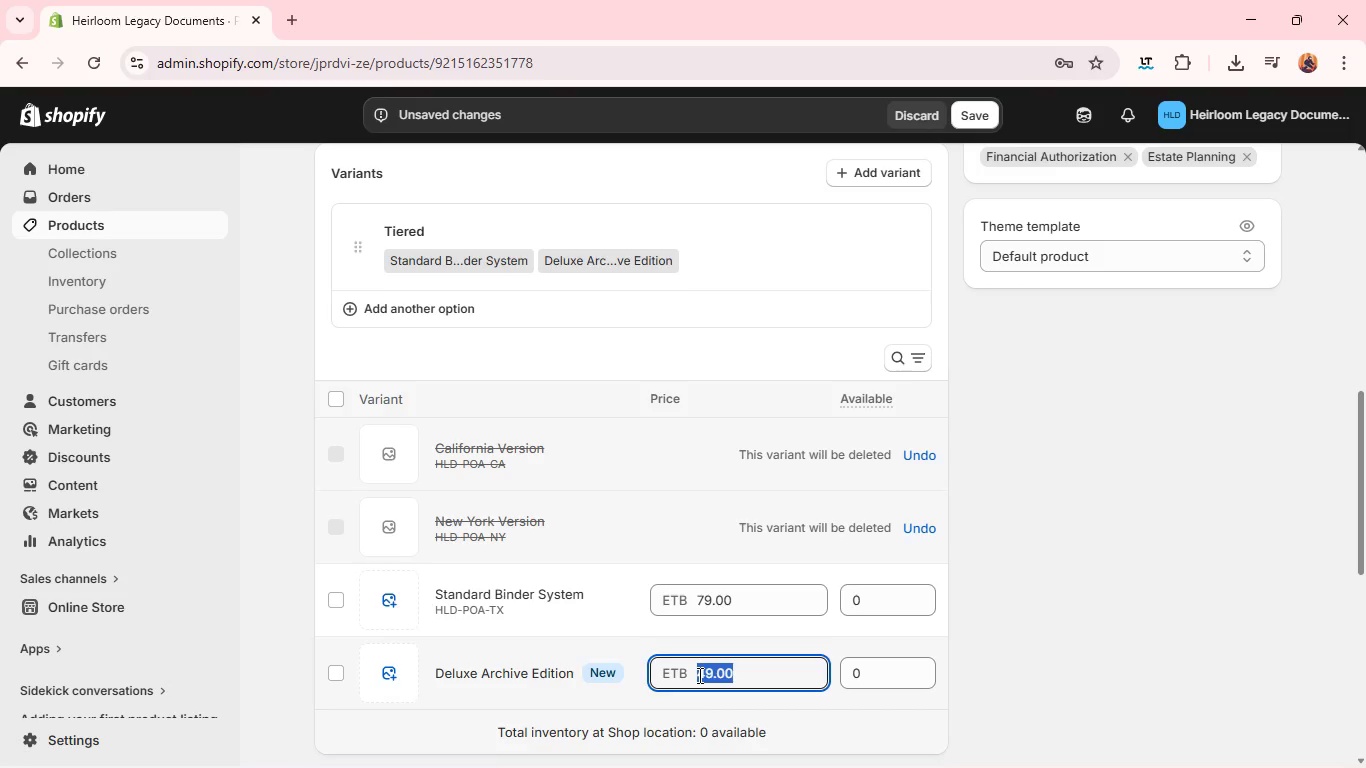 
type(99)
 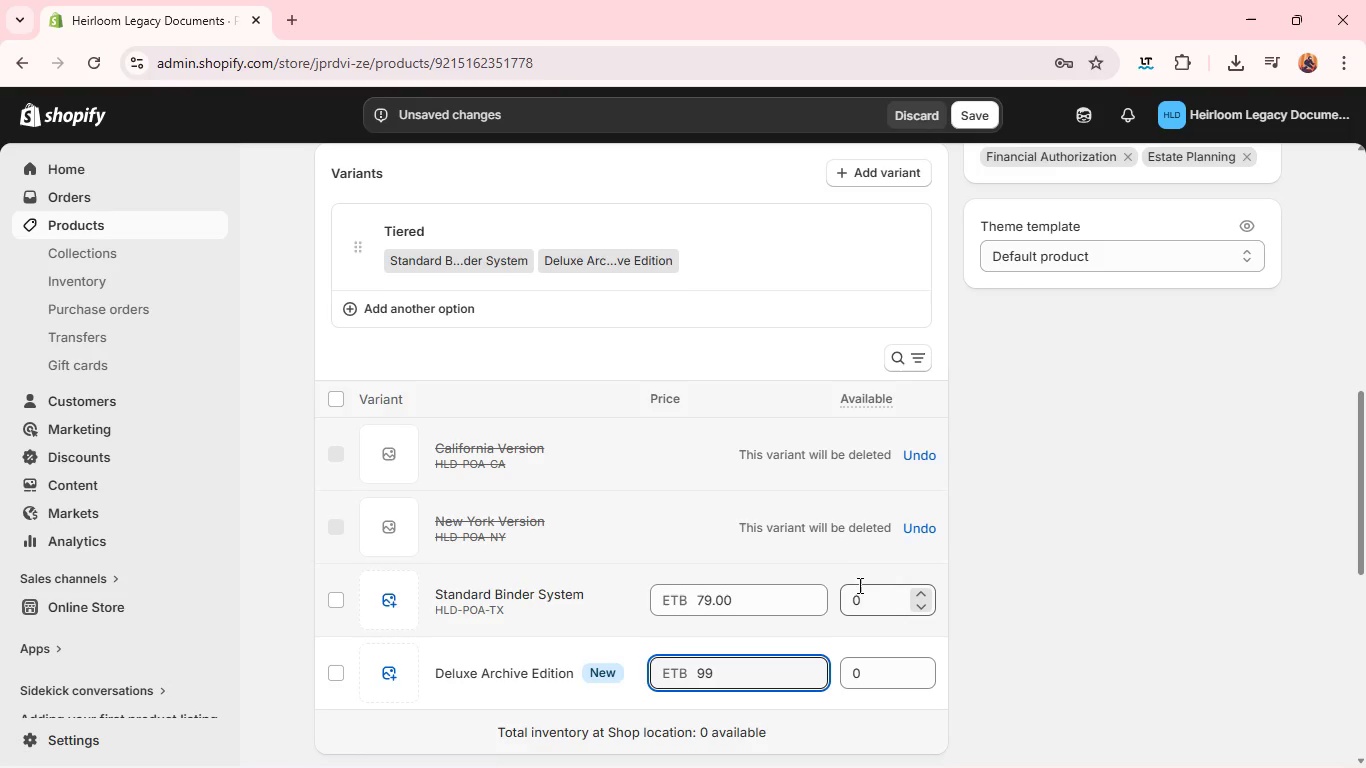 
left_click([855, 591])
 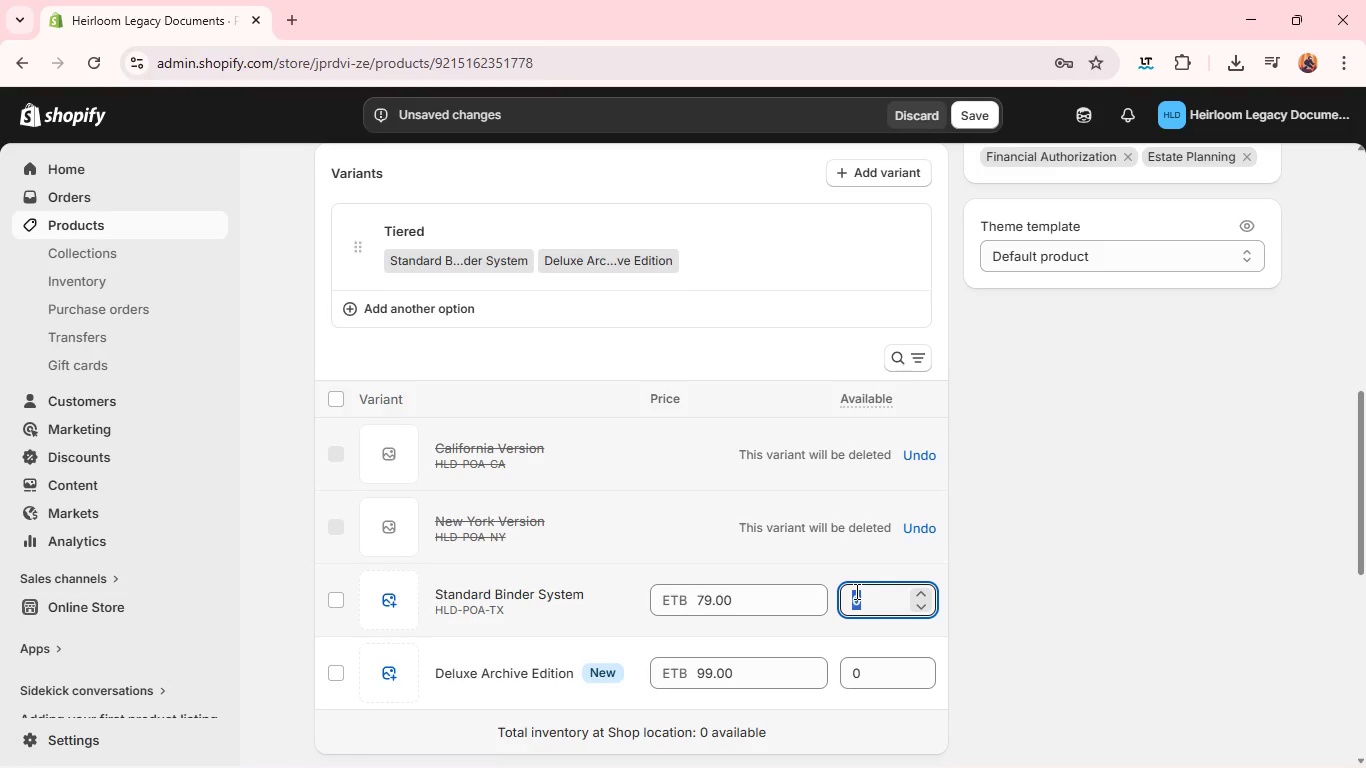 
type(50)
 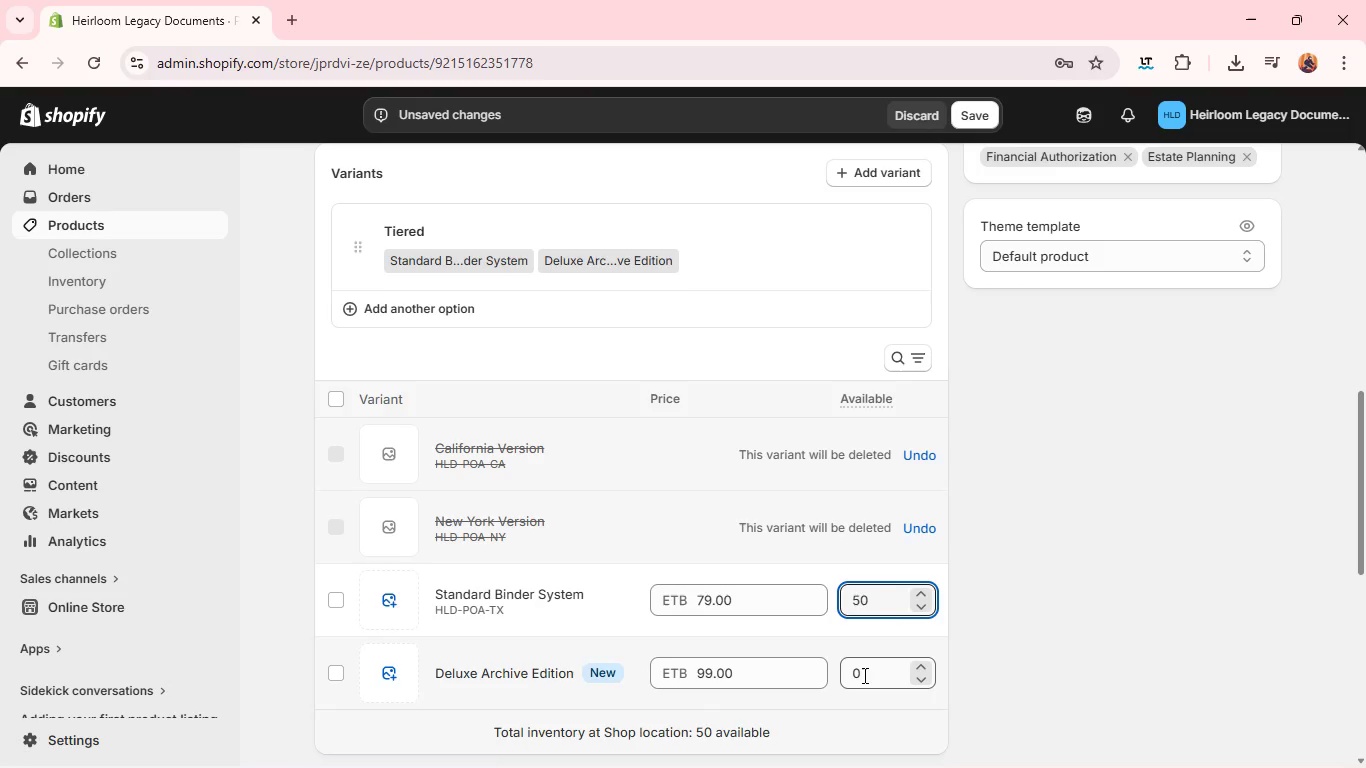 
left_click([863, 674])
 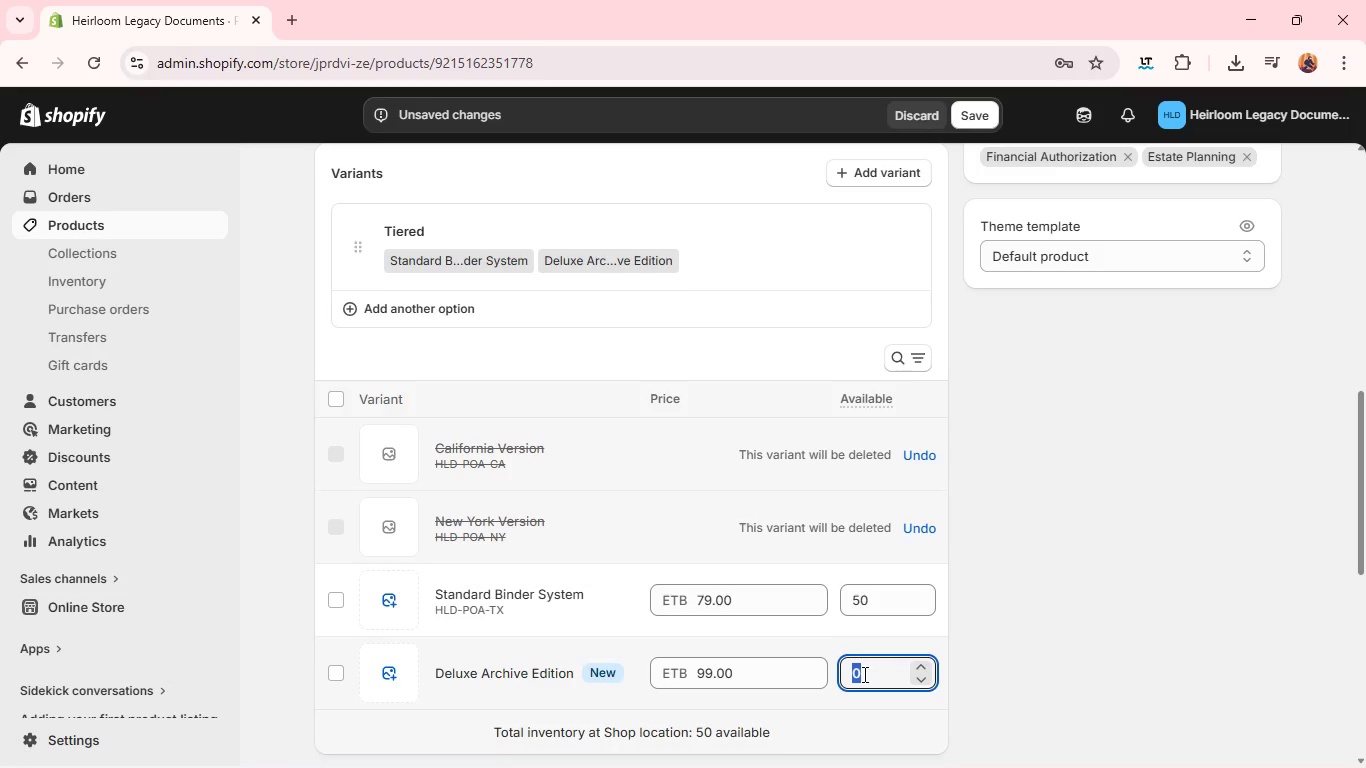 
type(50)
 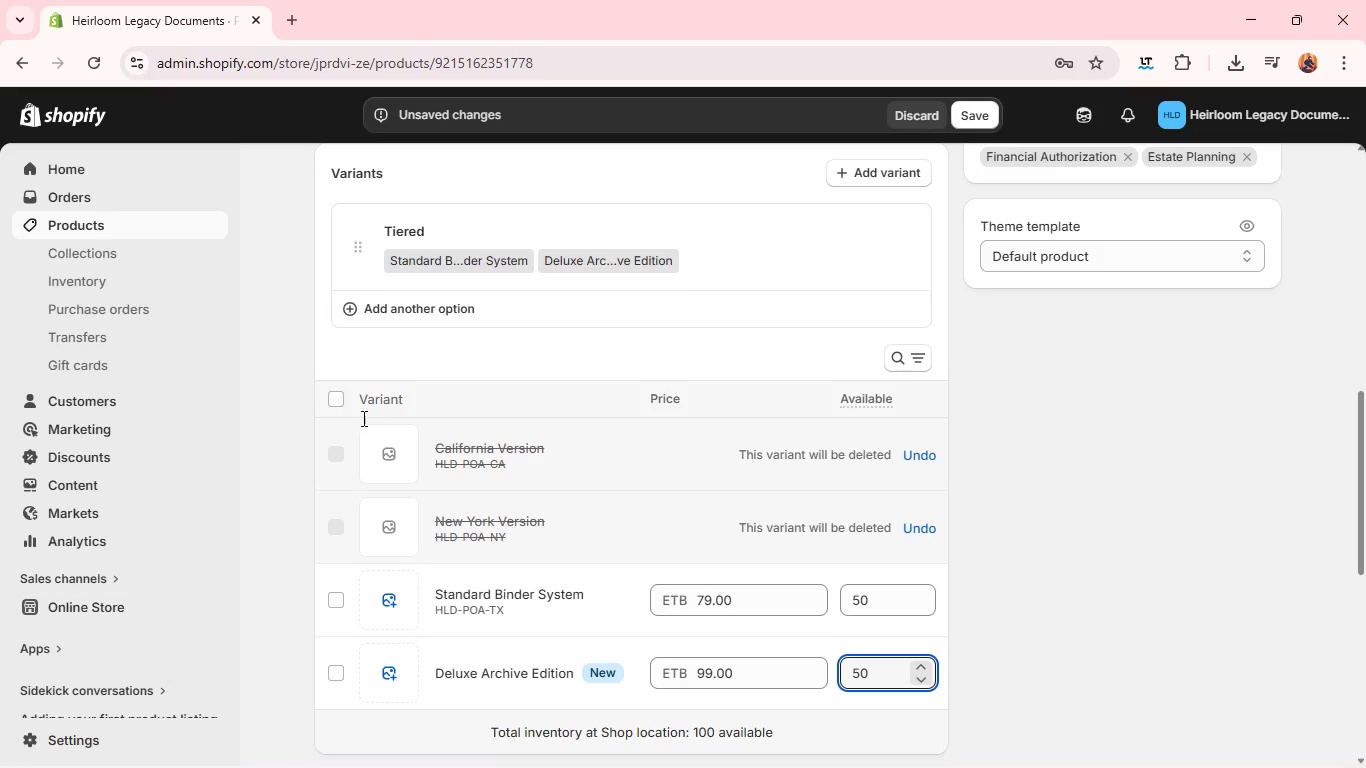 
left_click([338, 401])
 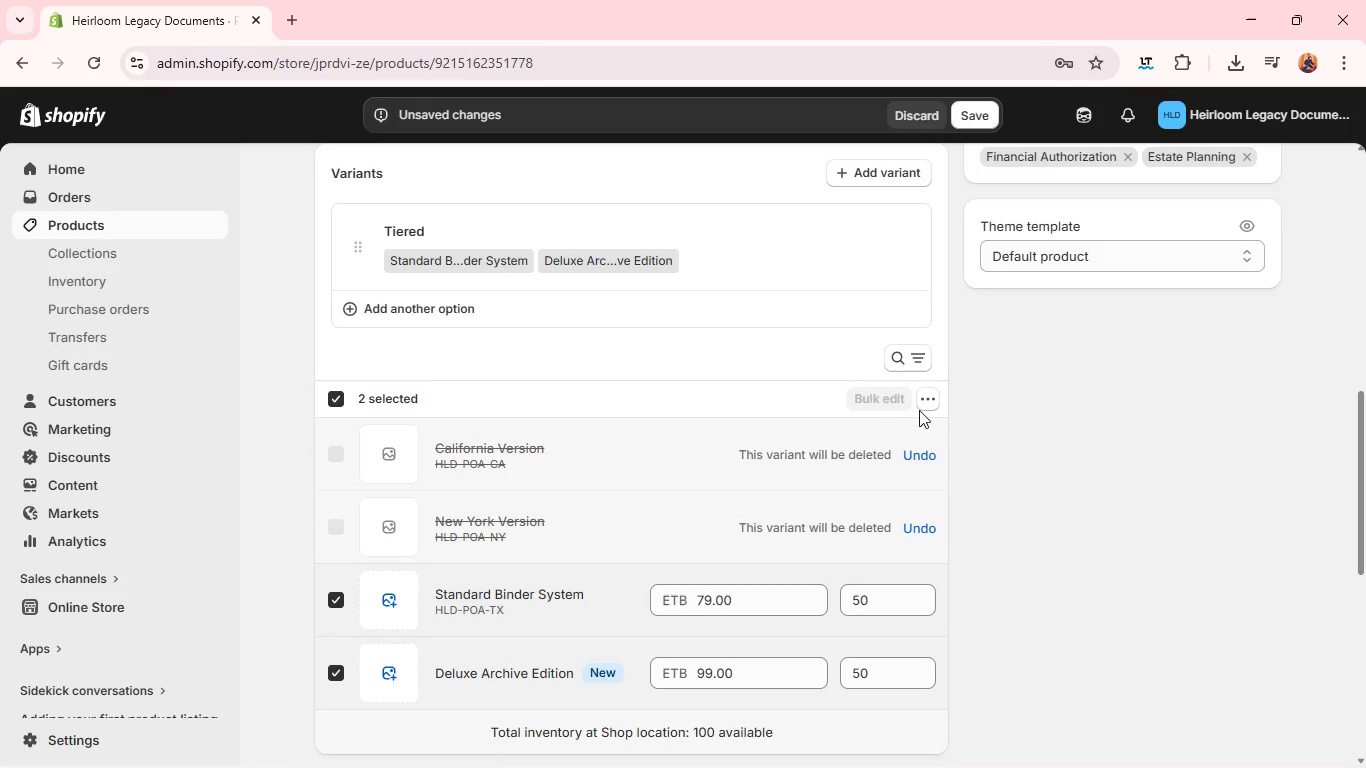 
left_click([927, 410])
 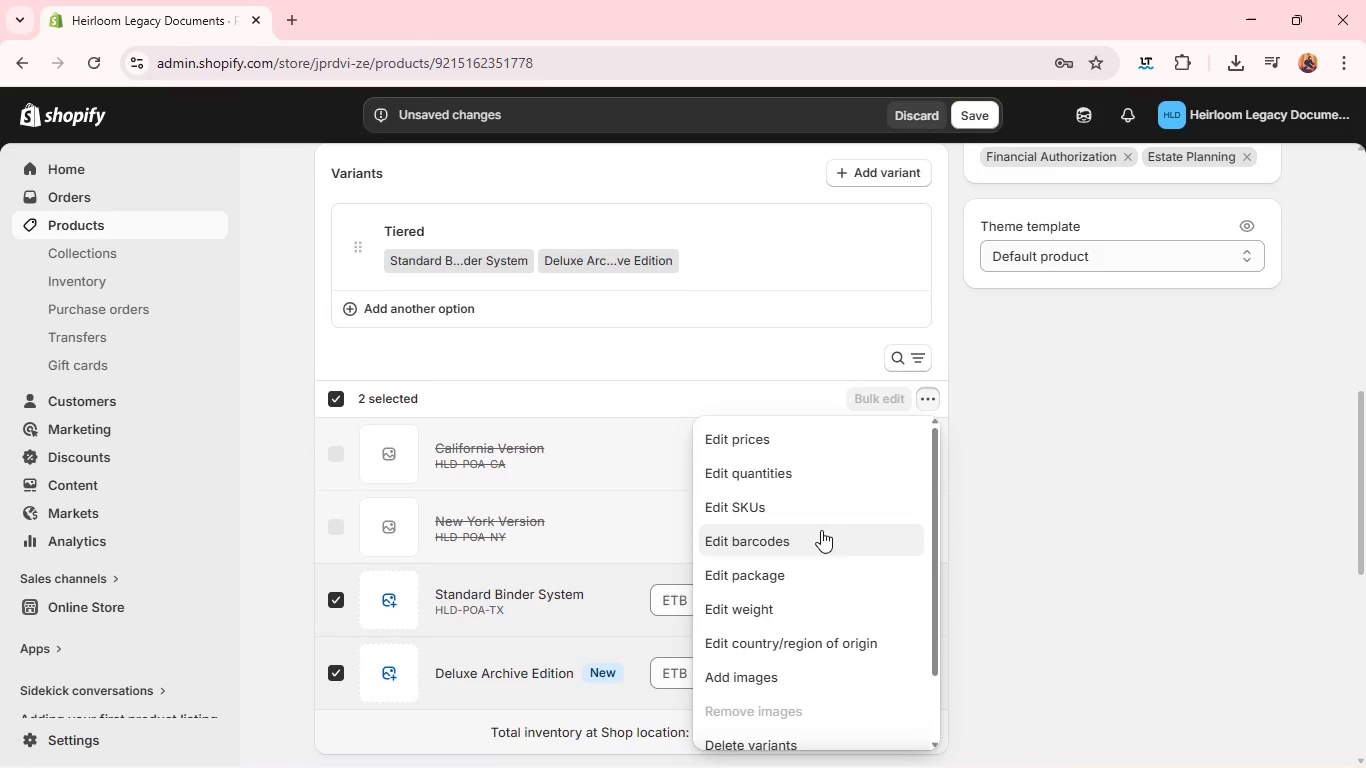 
left_click([838, 506])
 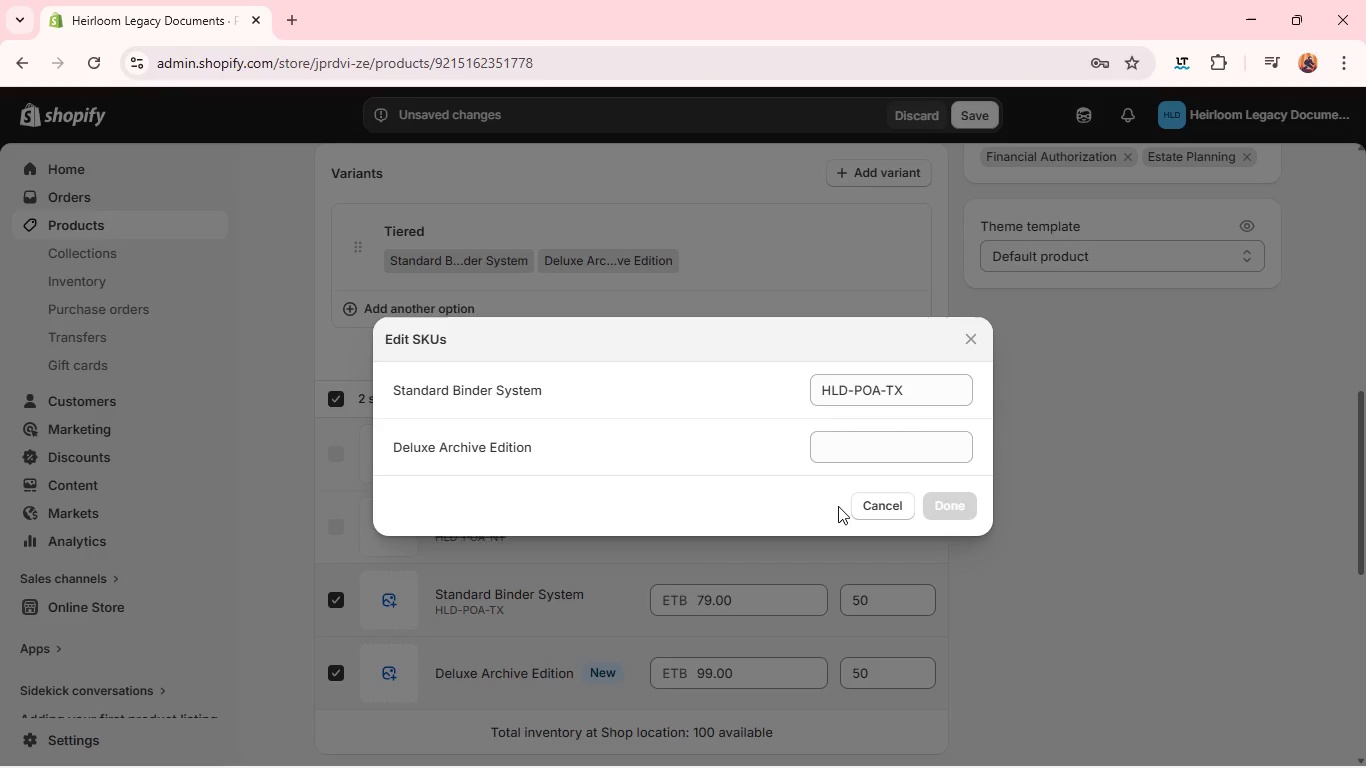 
wait(8.66)
 